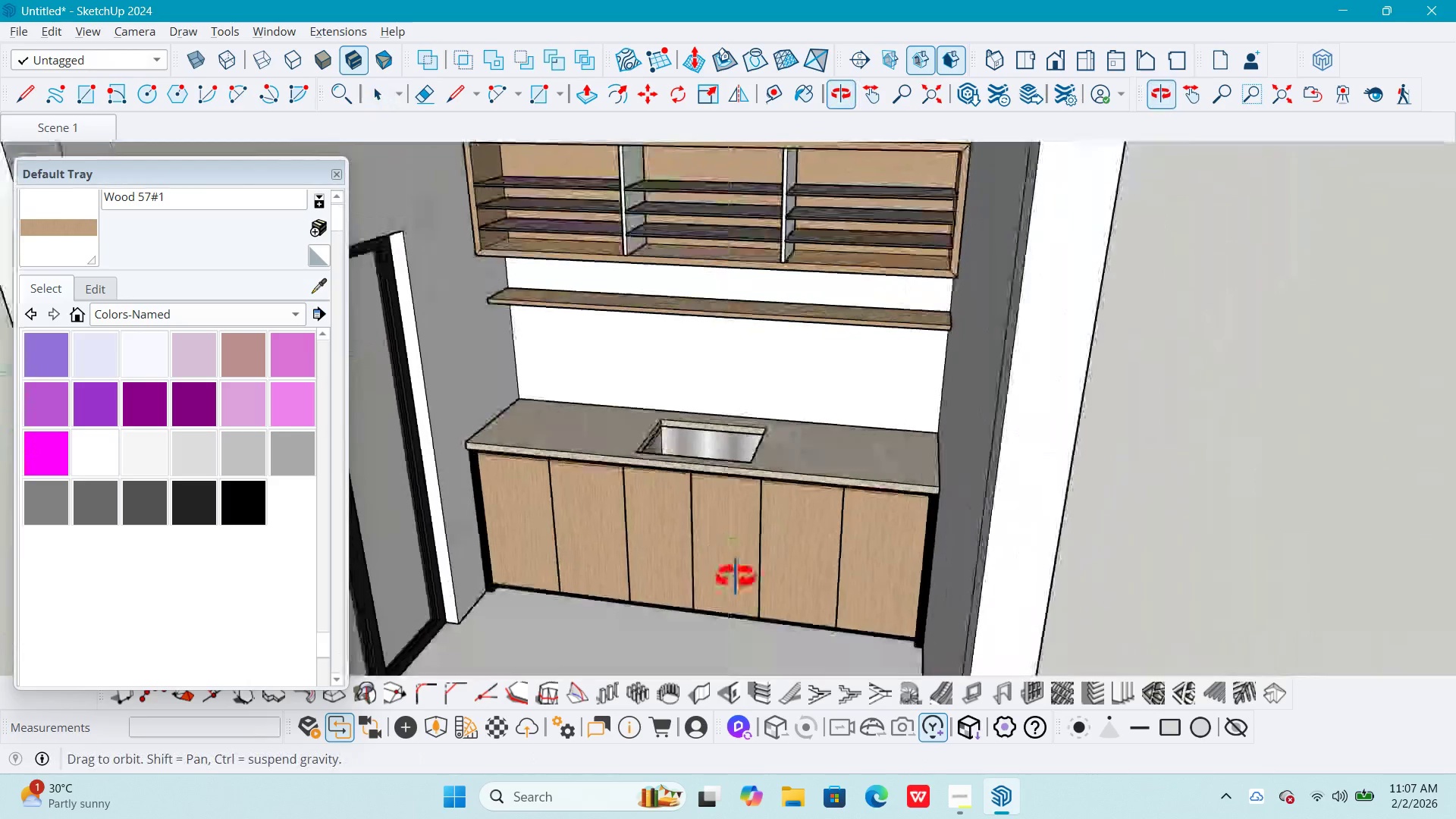 
scroll: coordinate [787, 552], scroll_direction: down, amount: 10.0
 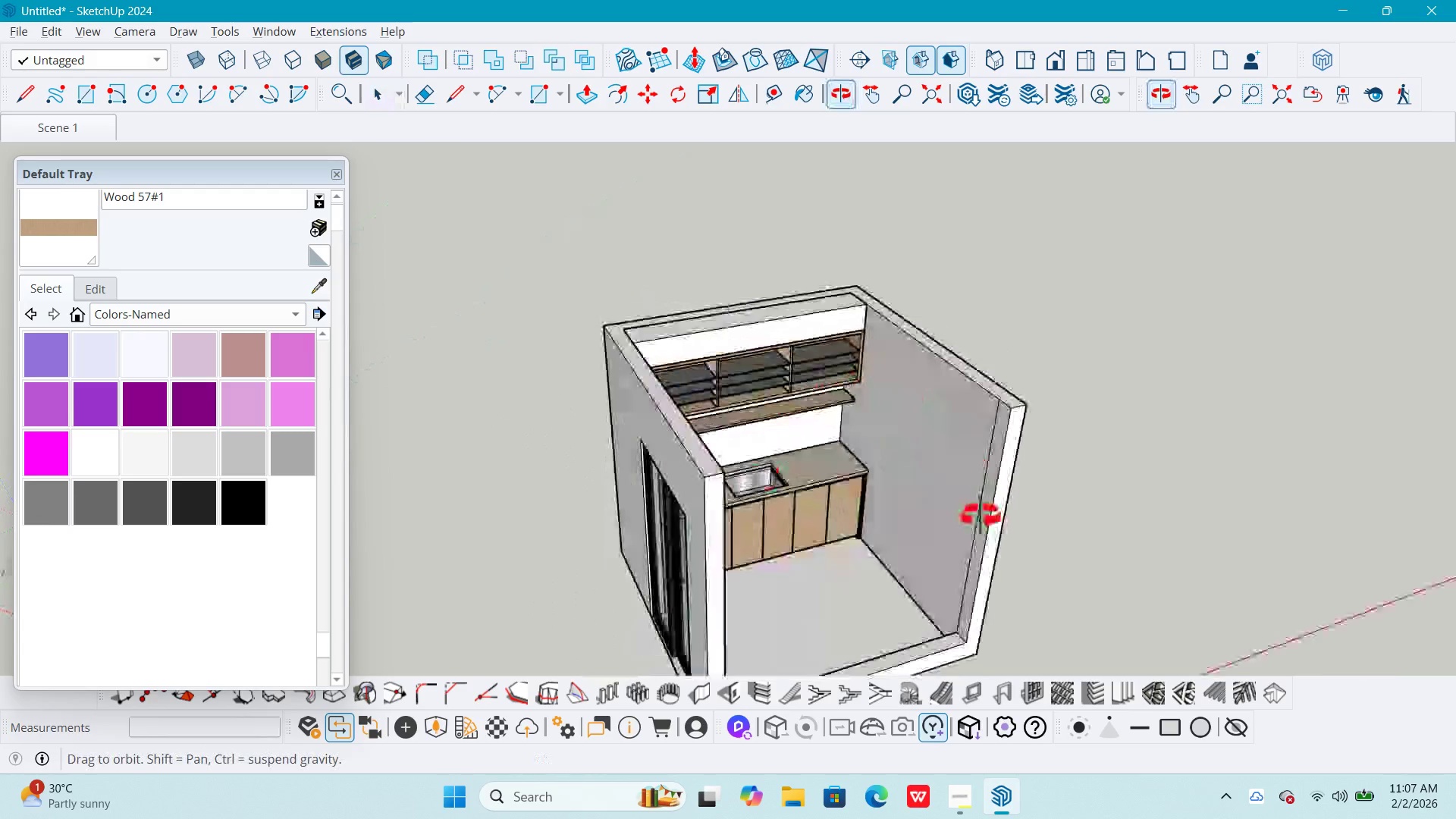 
key(R)
 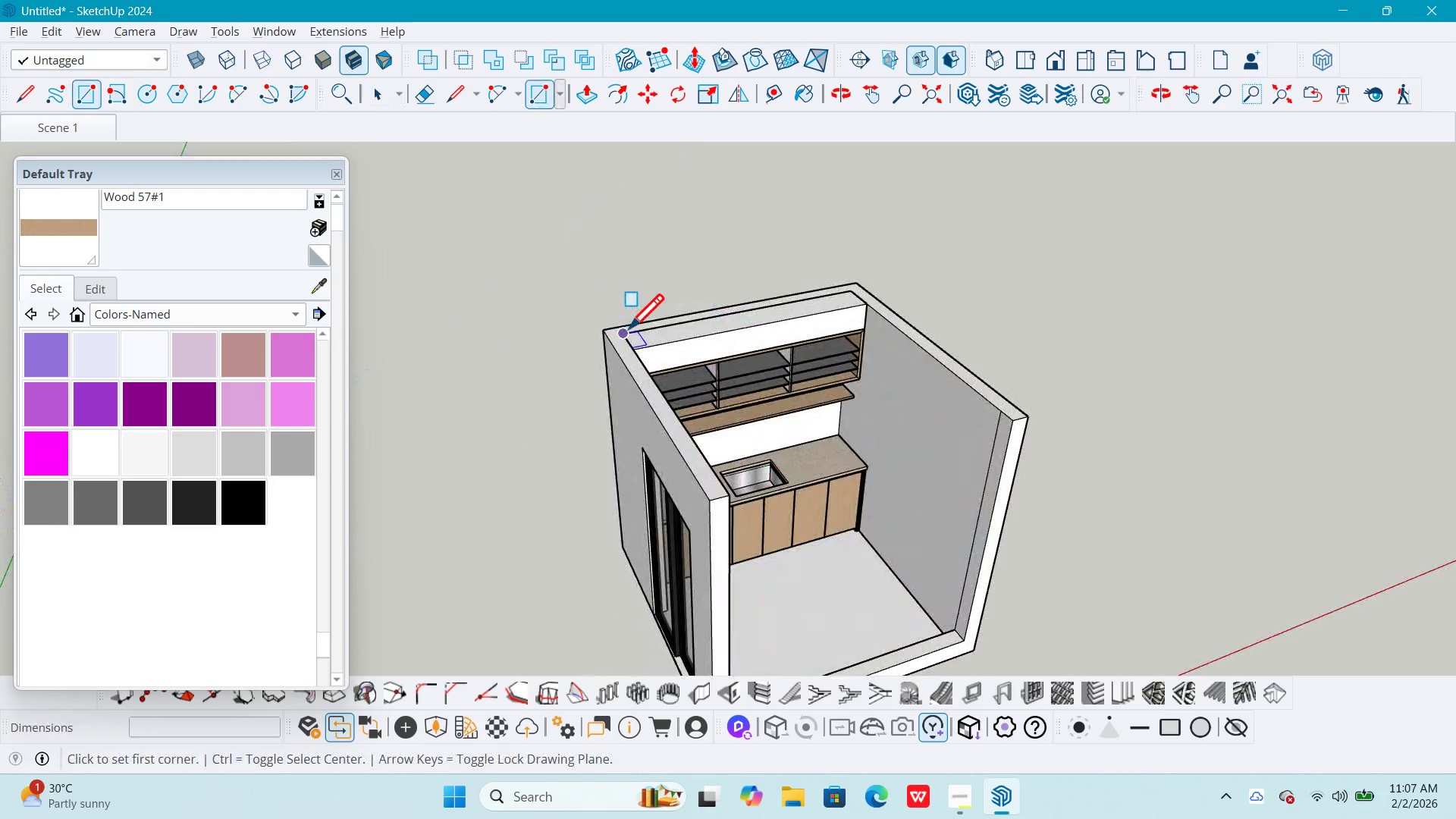 
left_click([629, 328])
 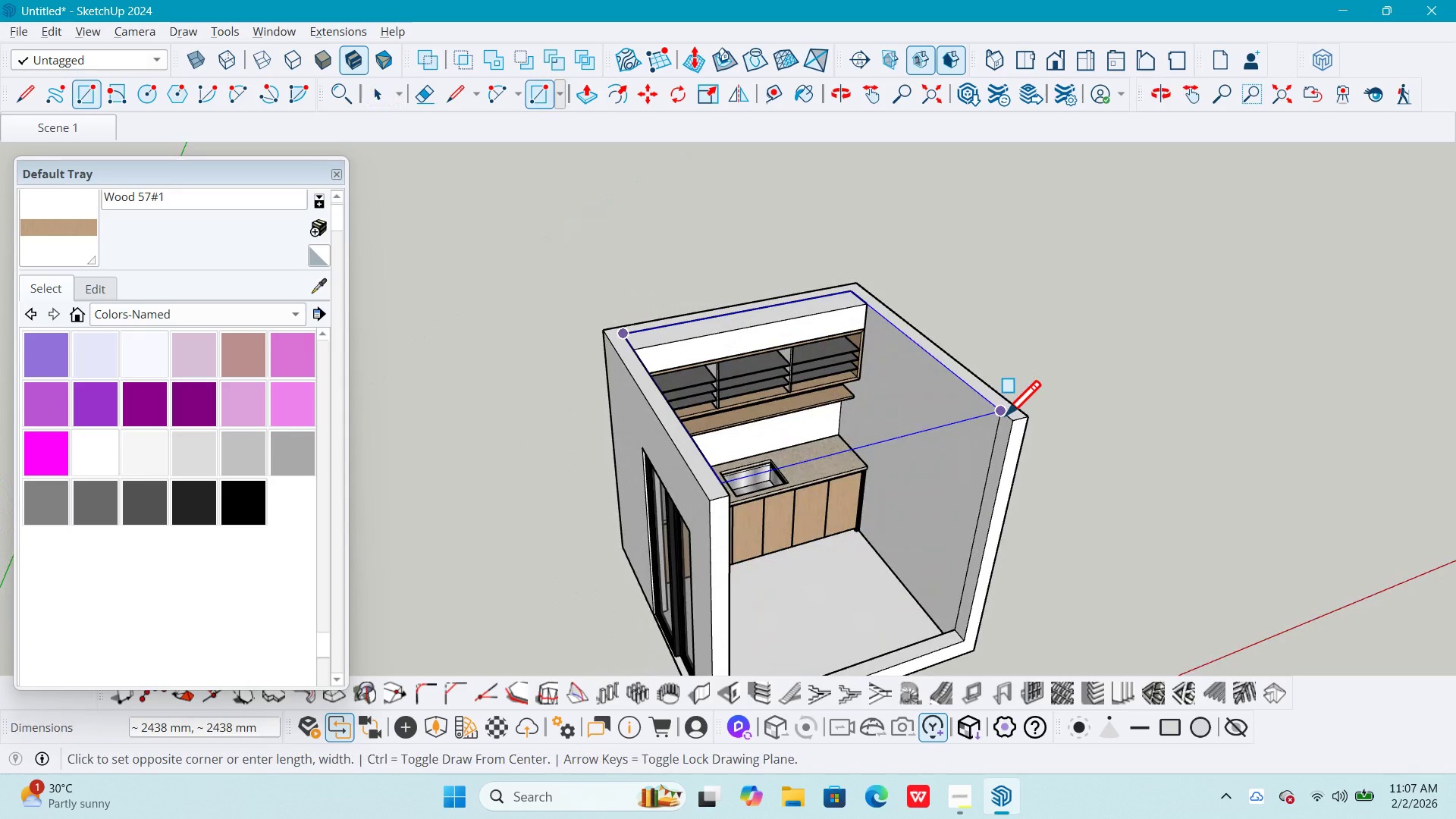 
left_click([1005, 413])
 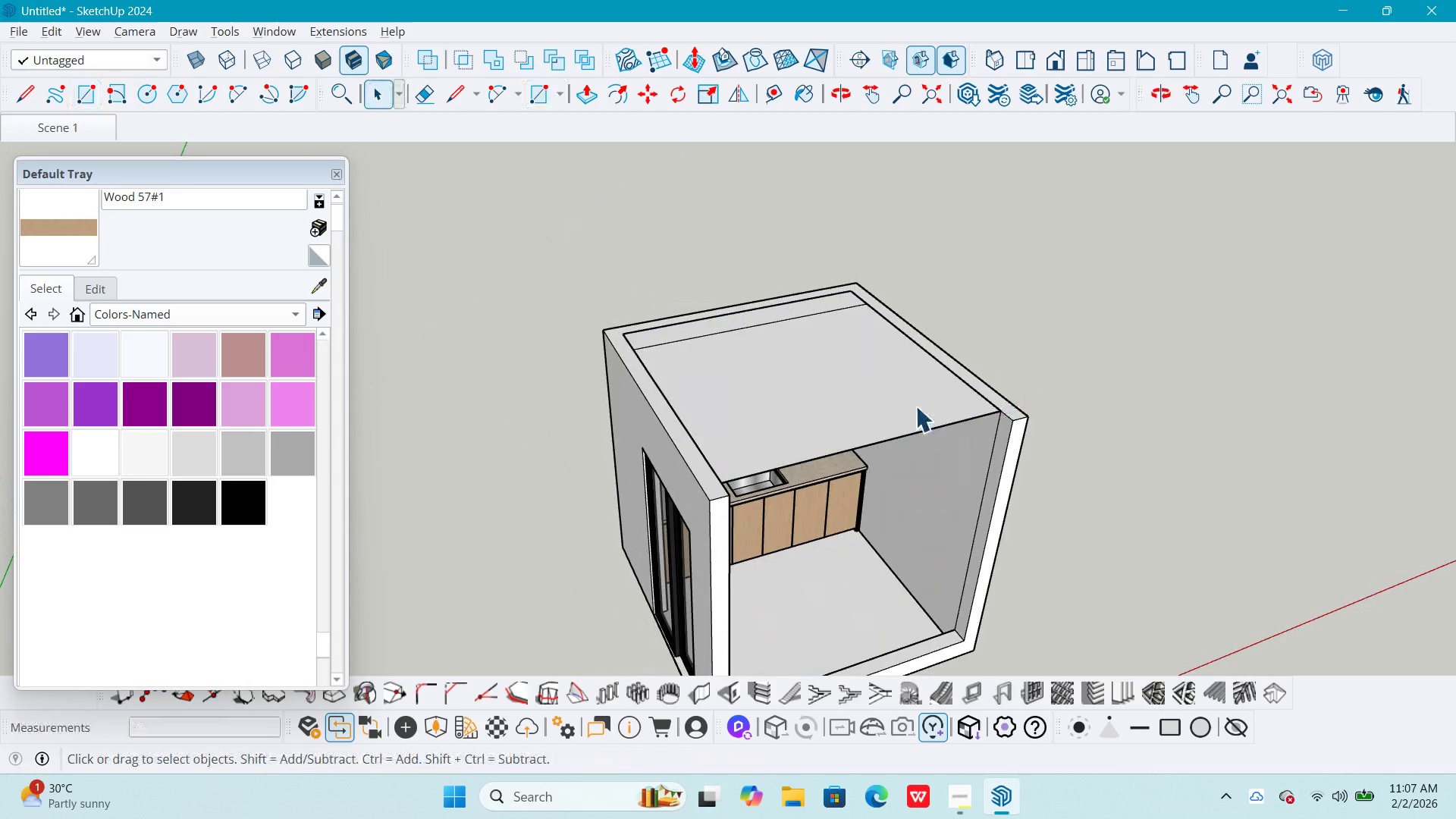 
key(Space)
 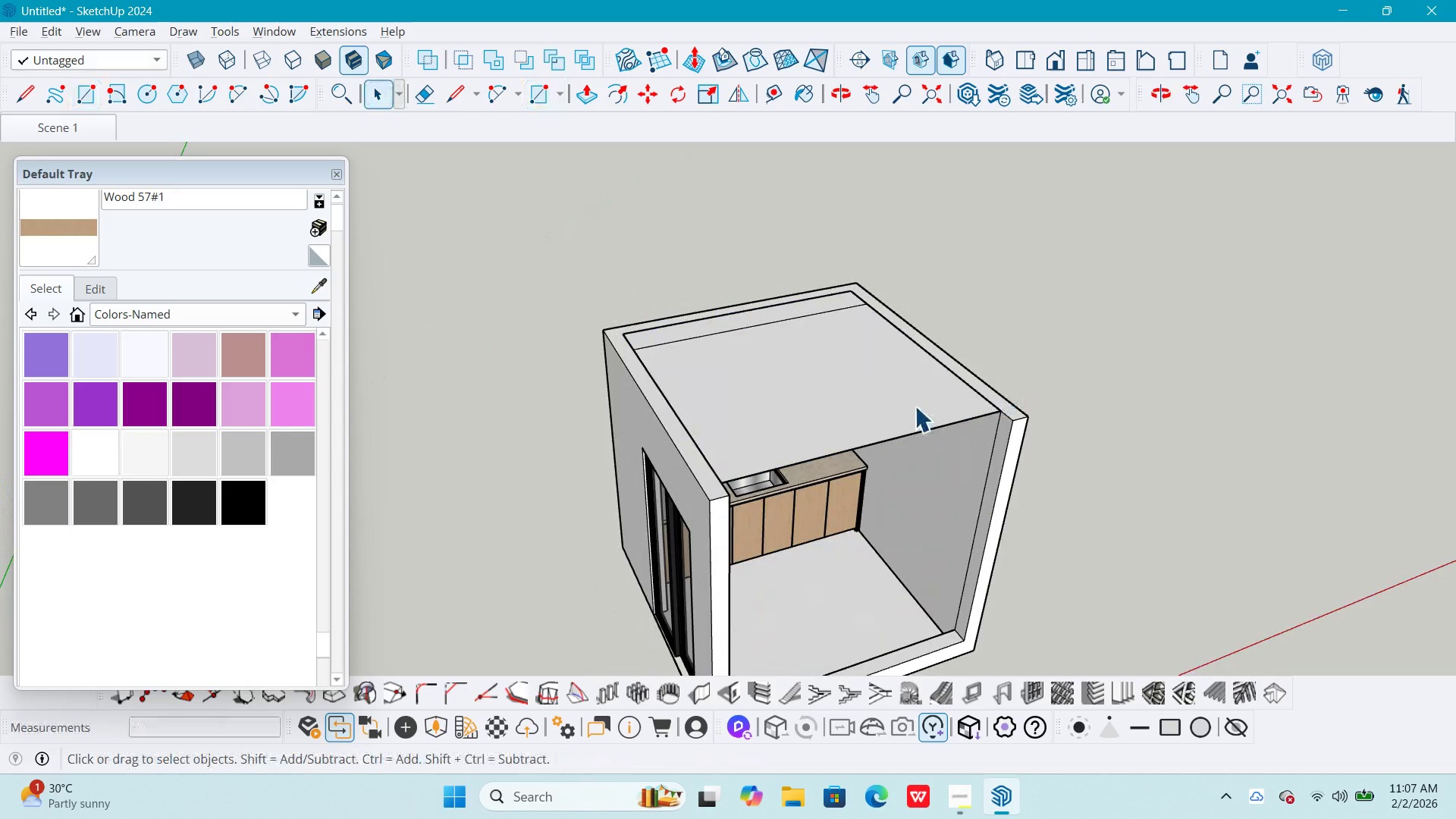 
double_click([915, 406])
 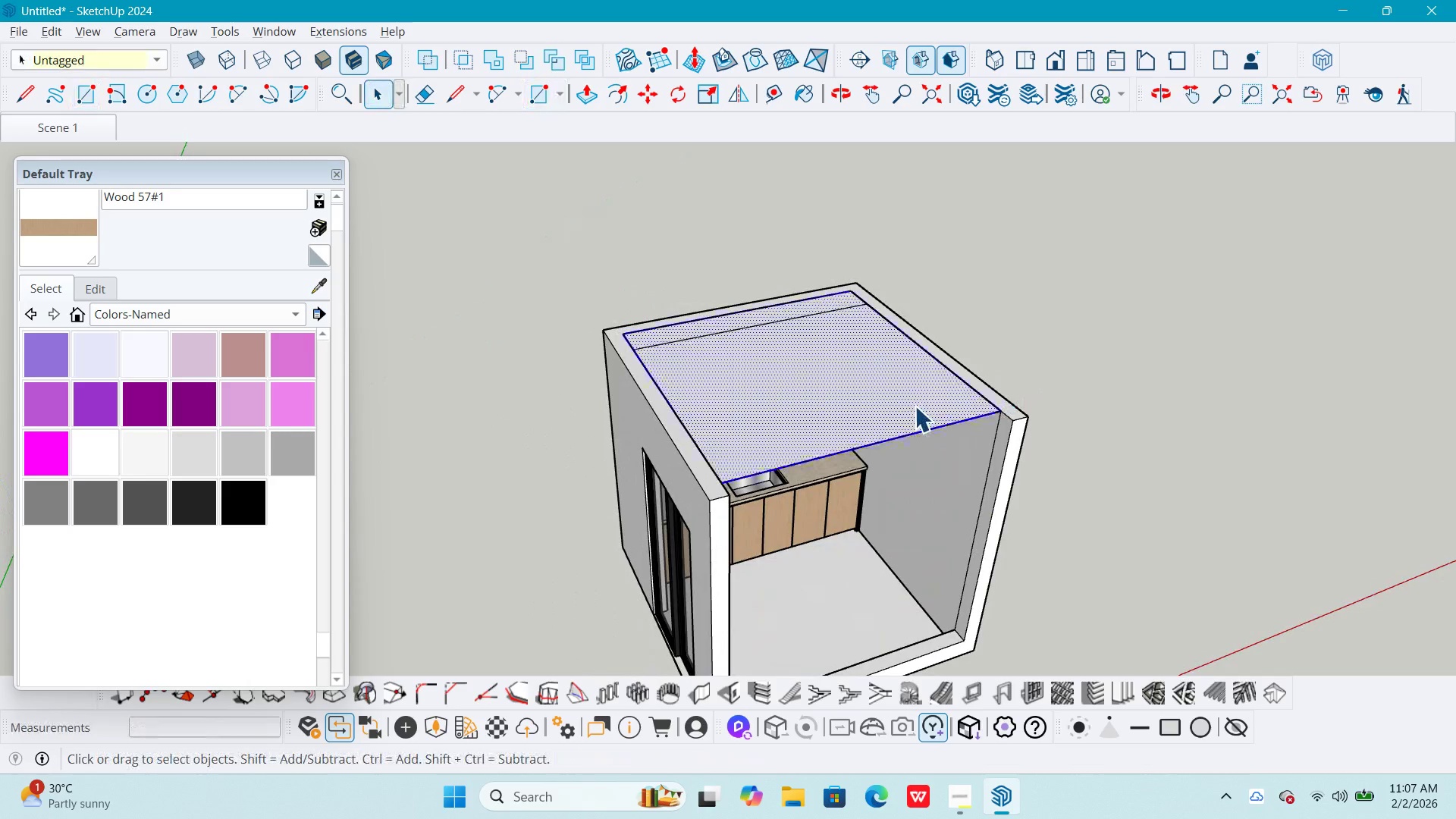 
triple_click([915, 406])
 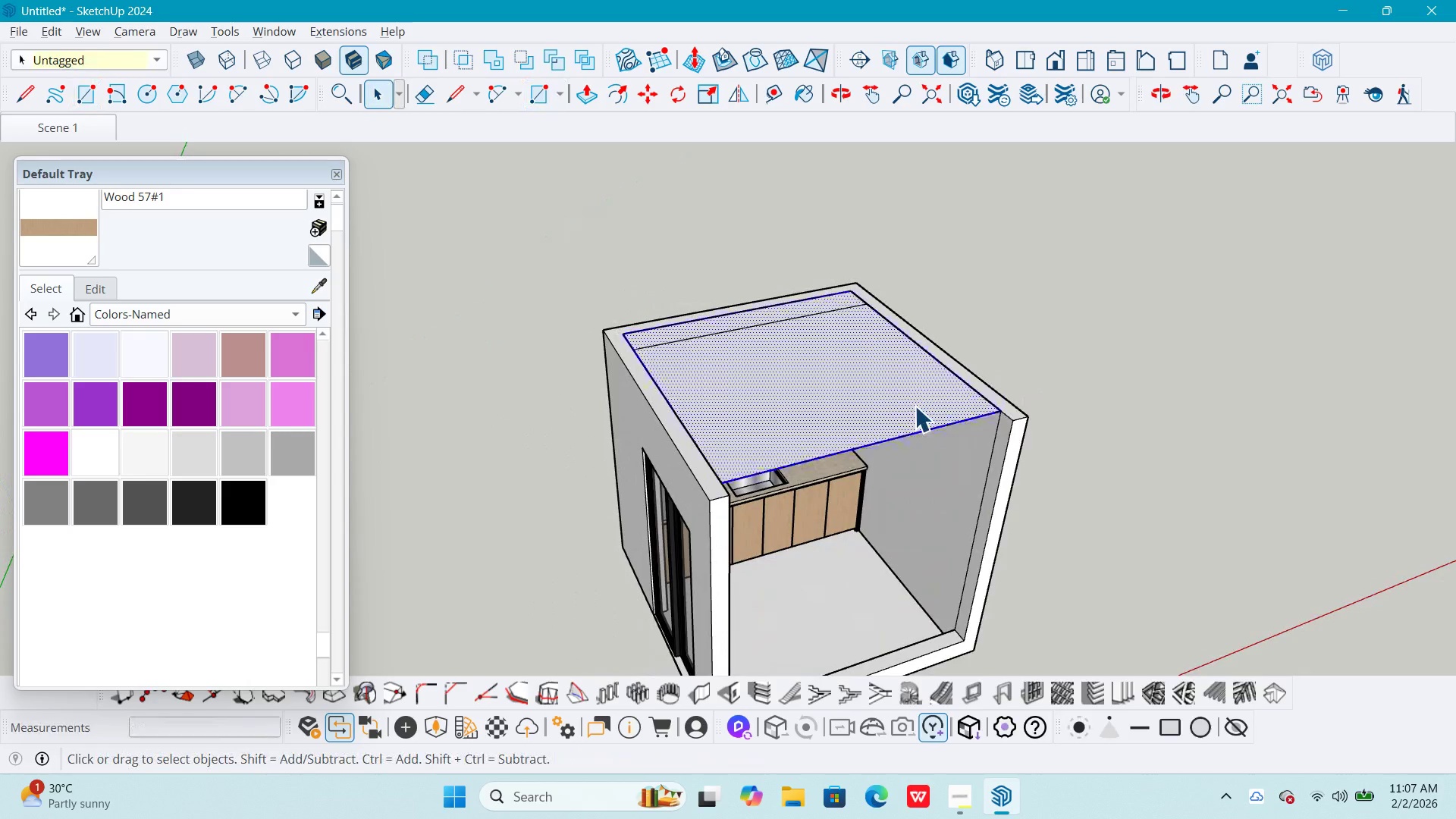 
right_click([915, 406])
 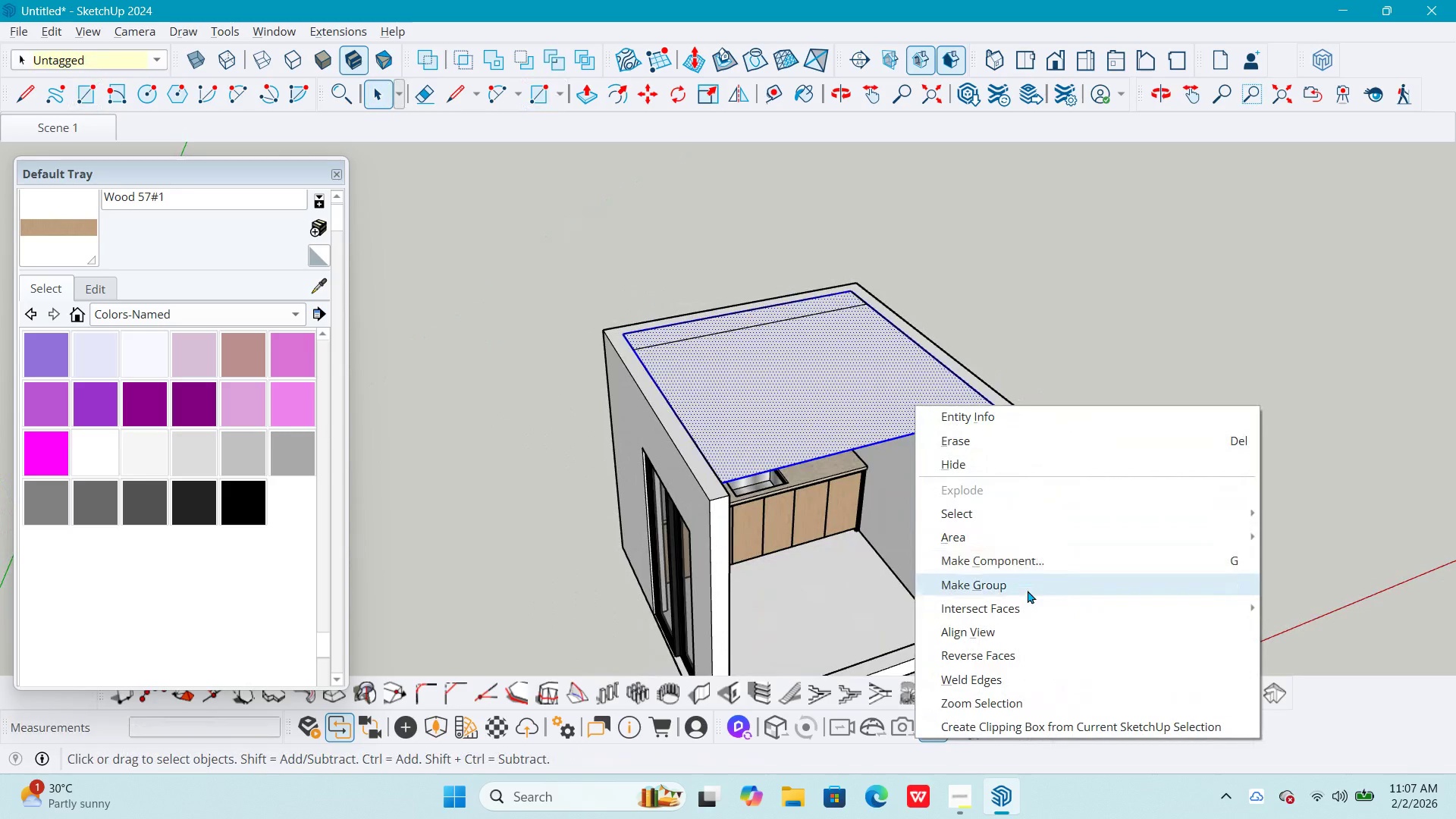 
left_click([1028, 590])
 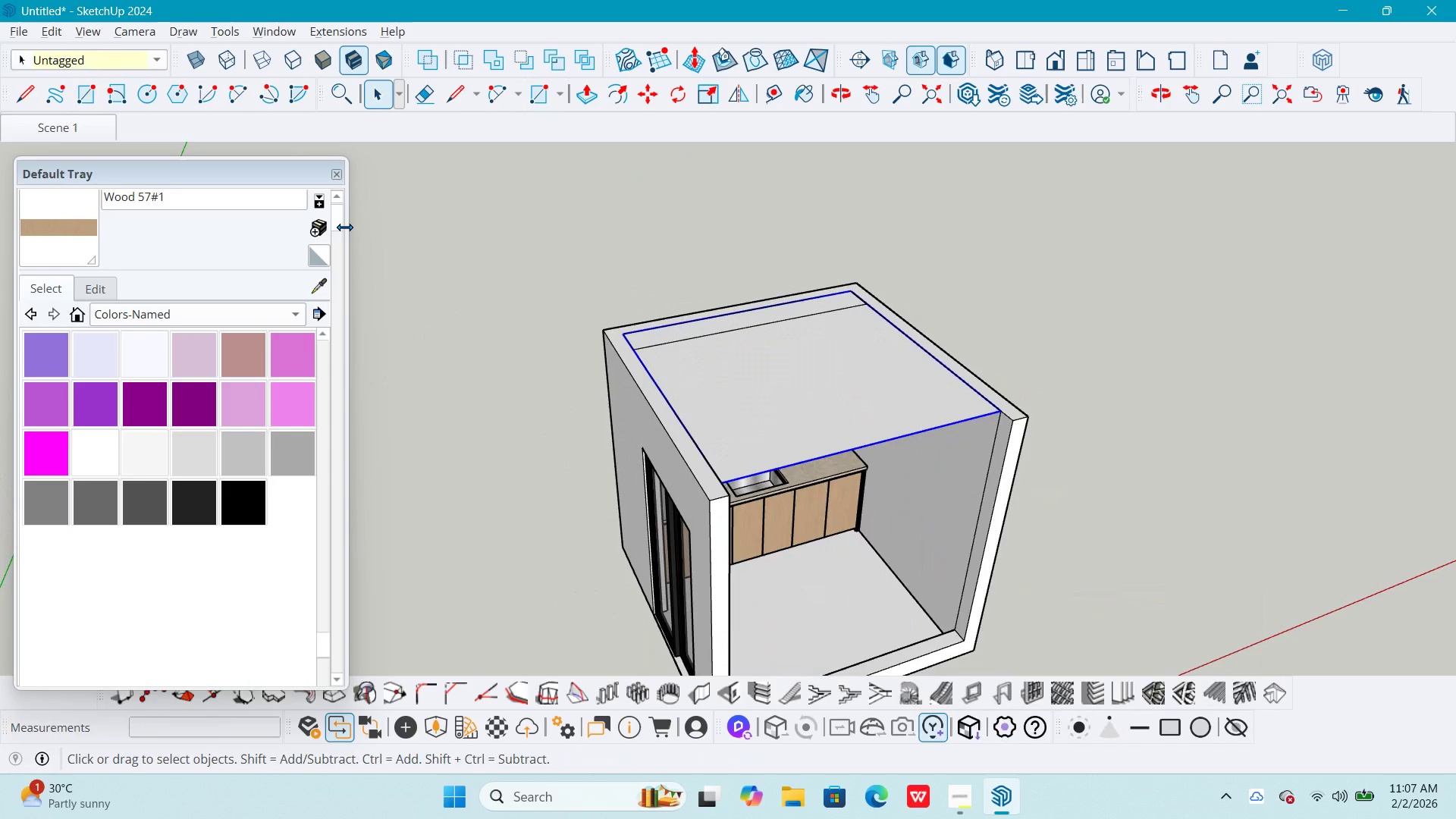 
left_click_drag(start_coordinate=[338, 221], to_coordinate=[339, 269])
 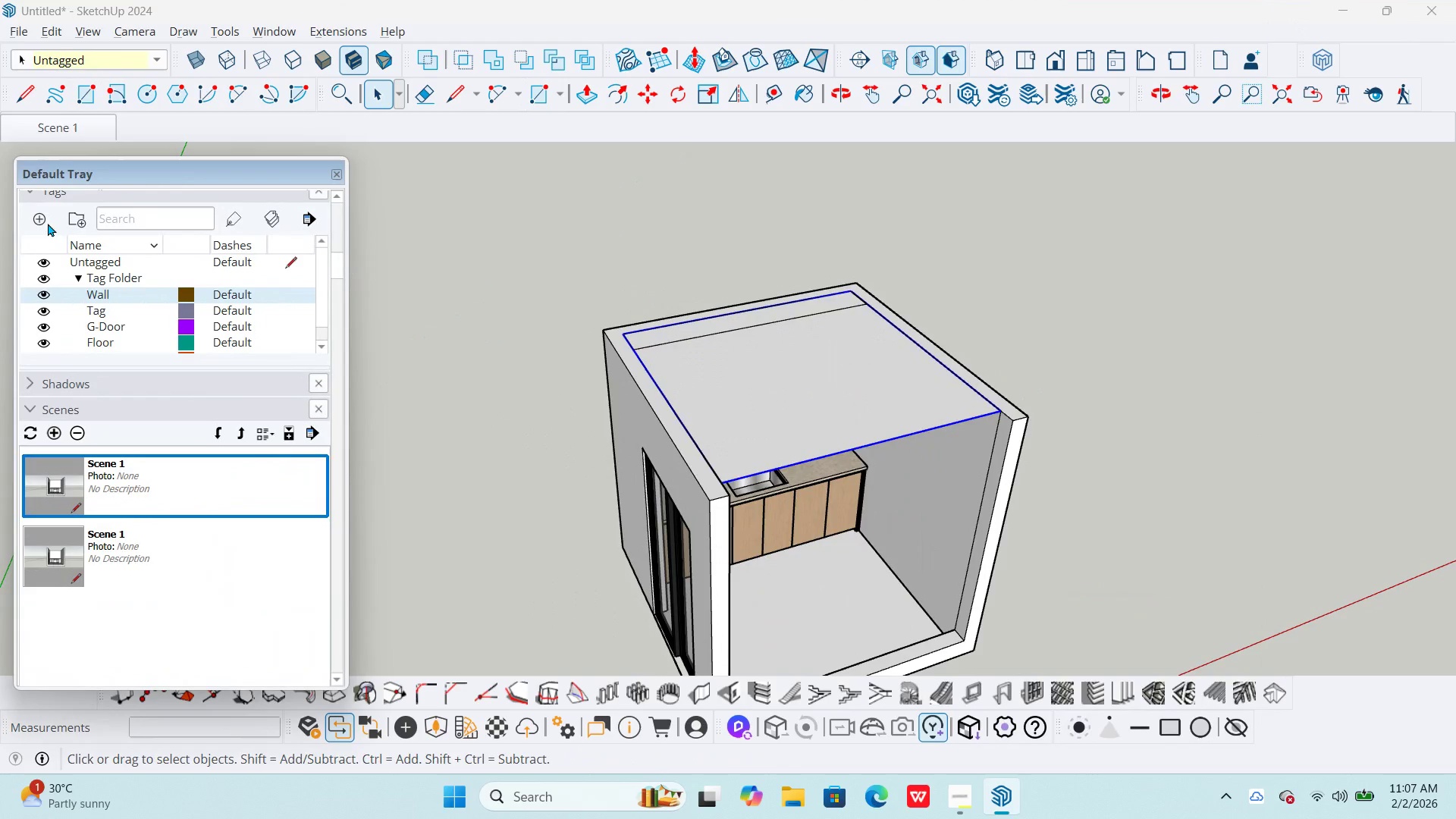 
left_click([41, 217])
 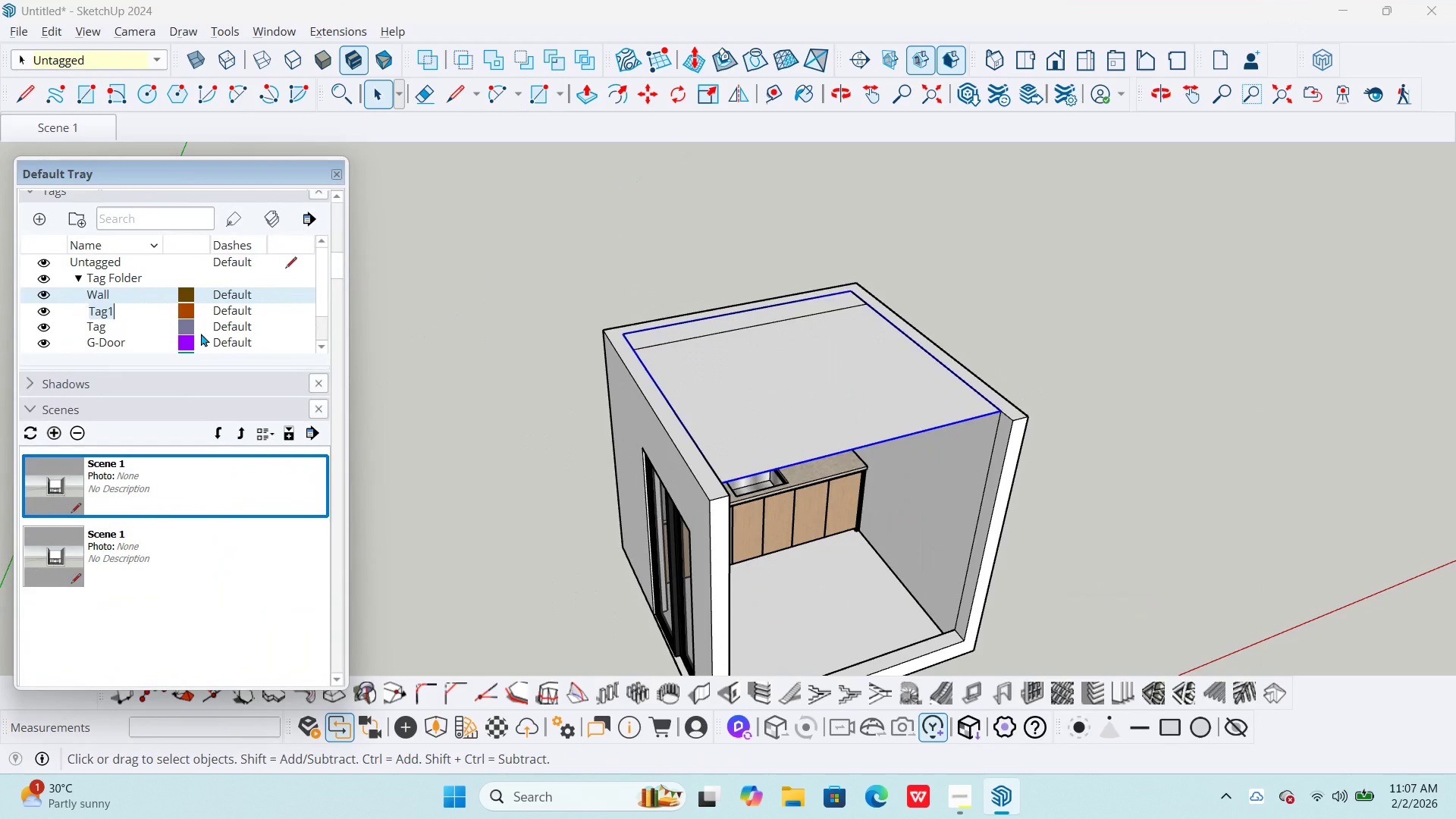 
type(Ceiling)
key(NumpadEnter)
 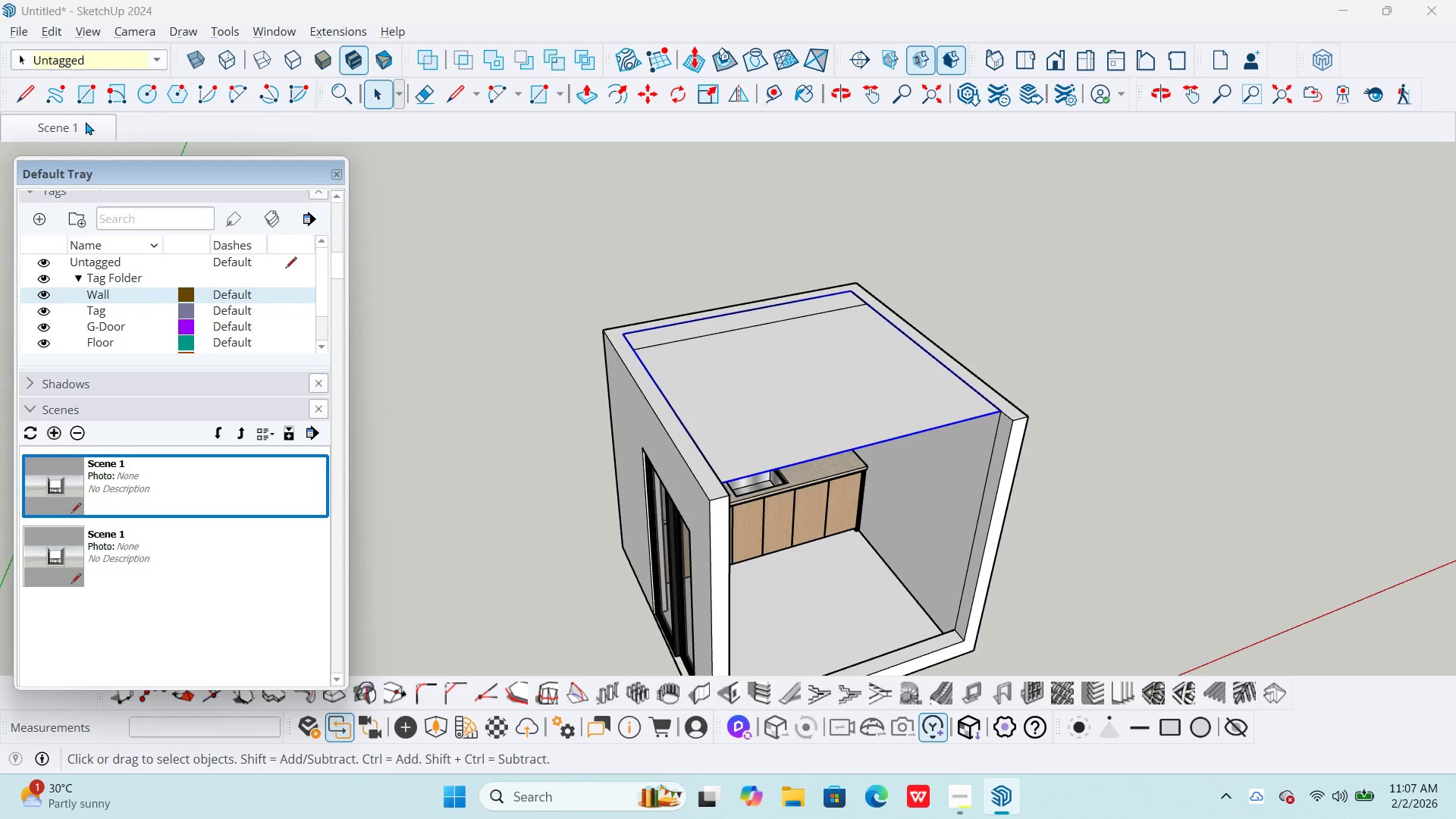 
left_click([79, 59])
 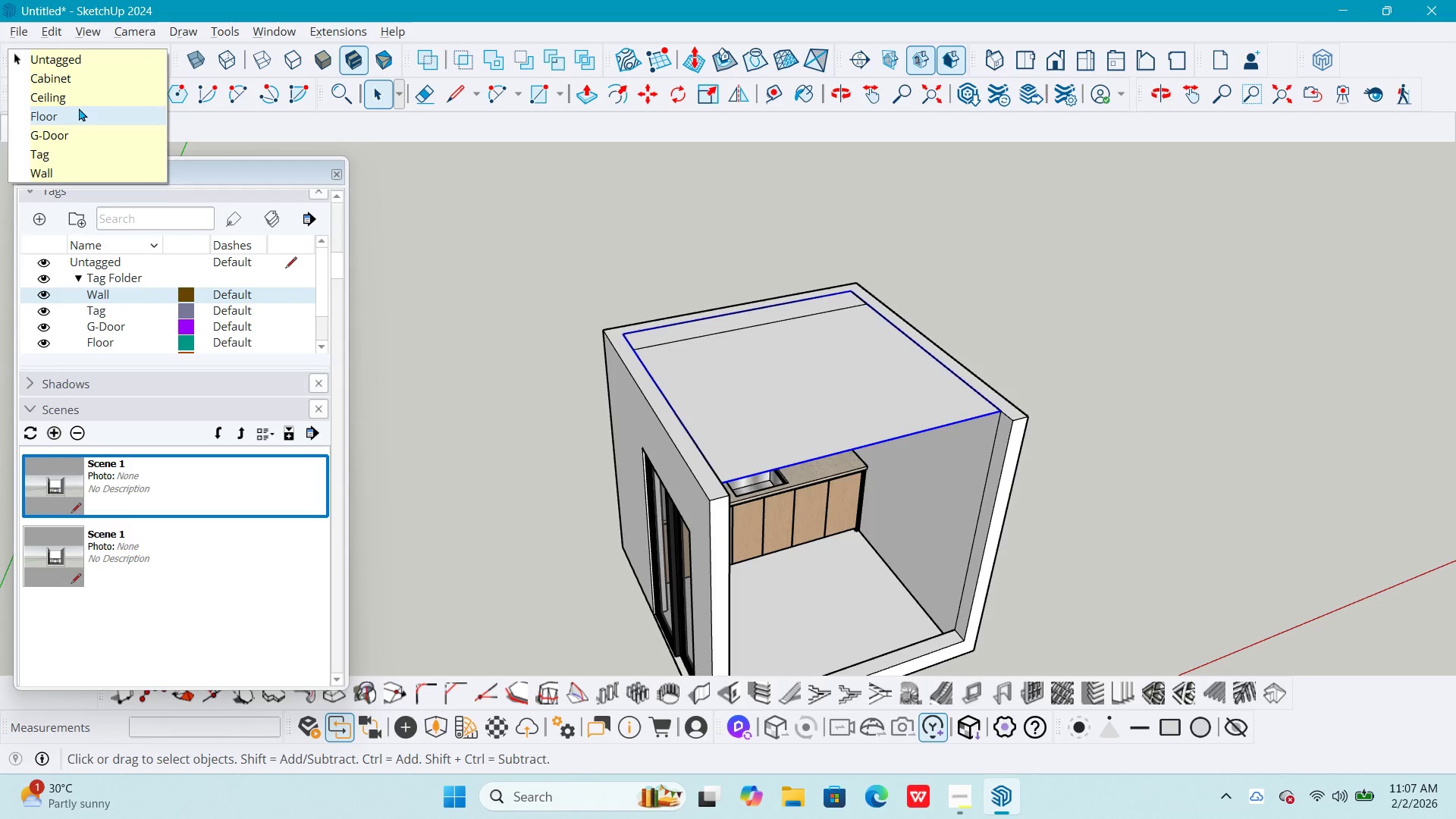 
left_click([80, 98])
 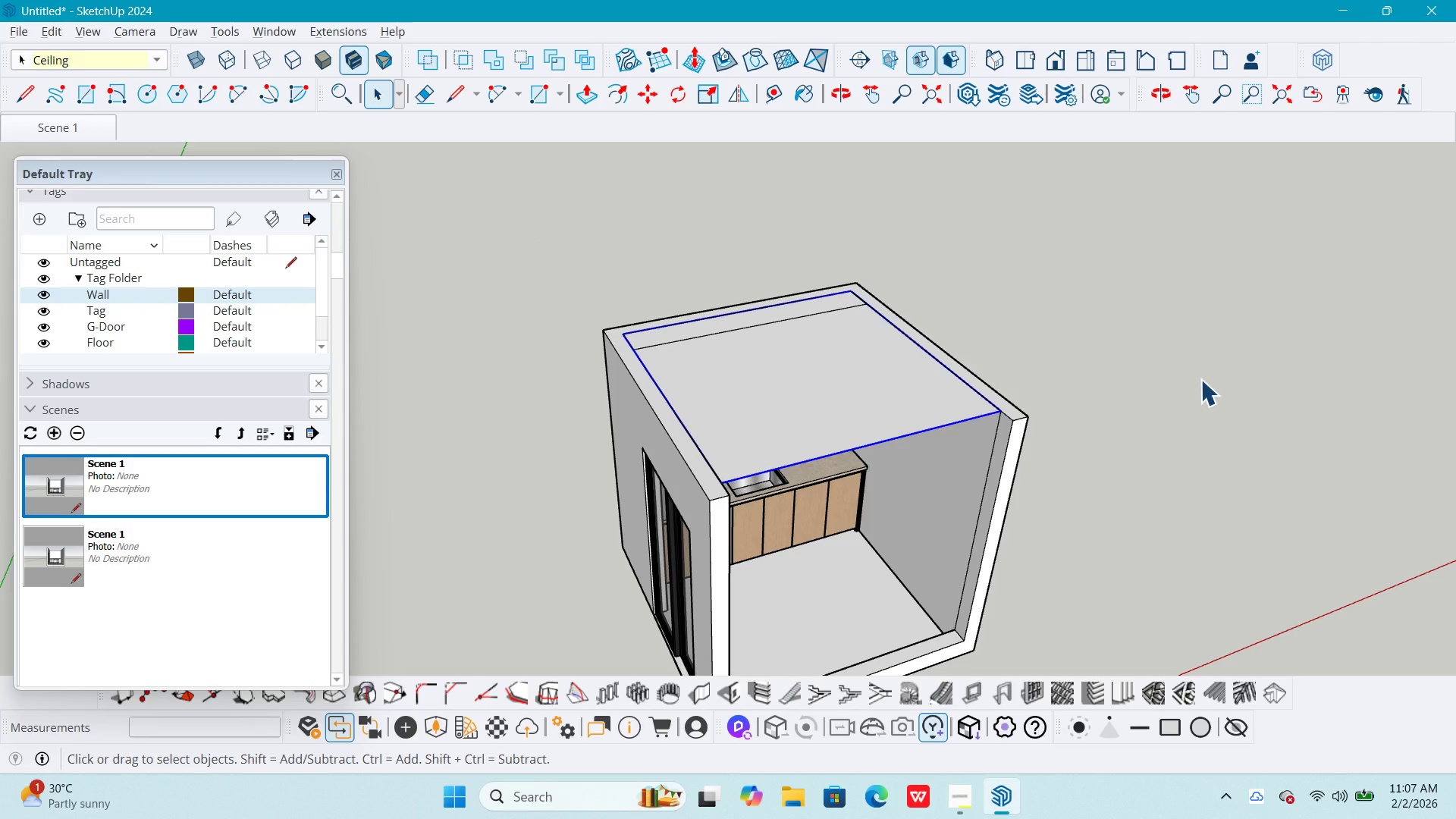 
key(Escape)
 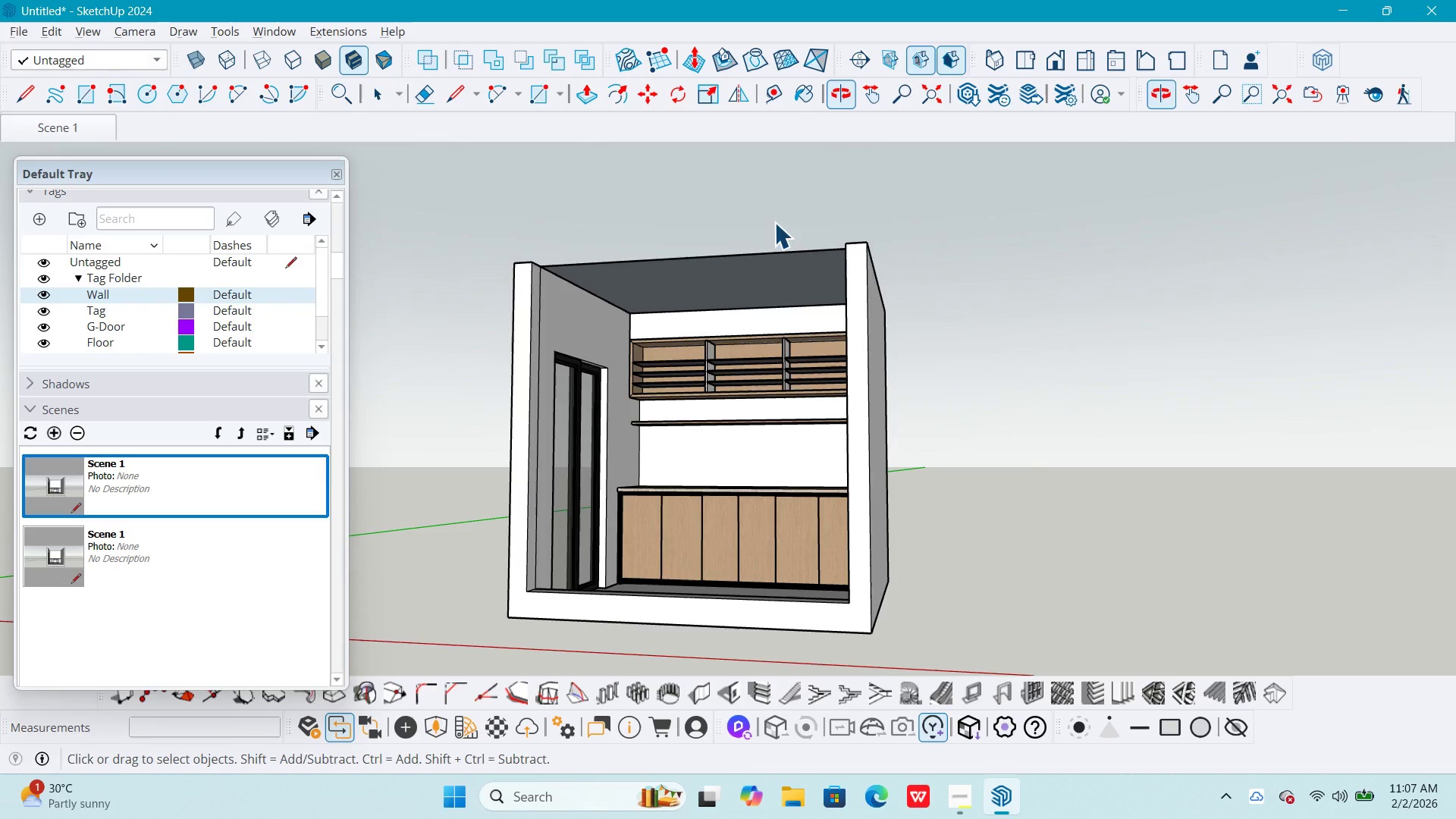 
scroll: coordinate [715, 236], scroll_direction: up, amount: 4.0
 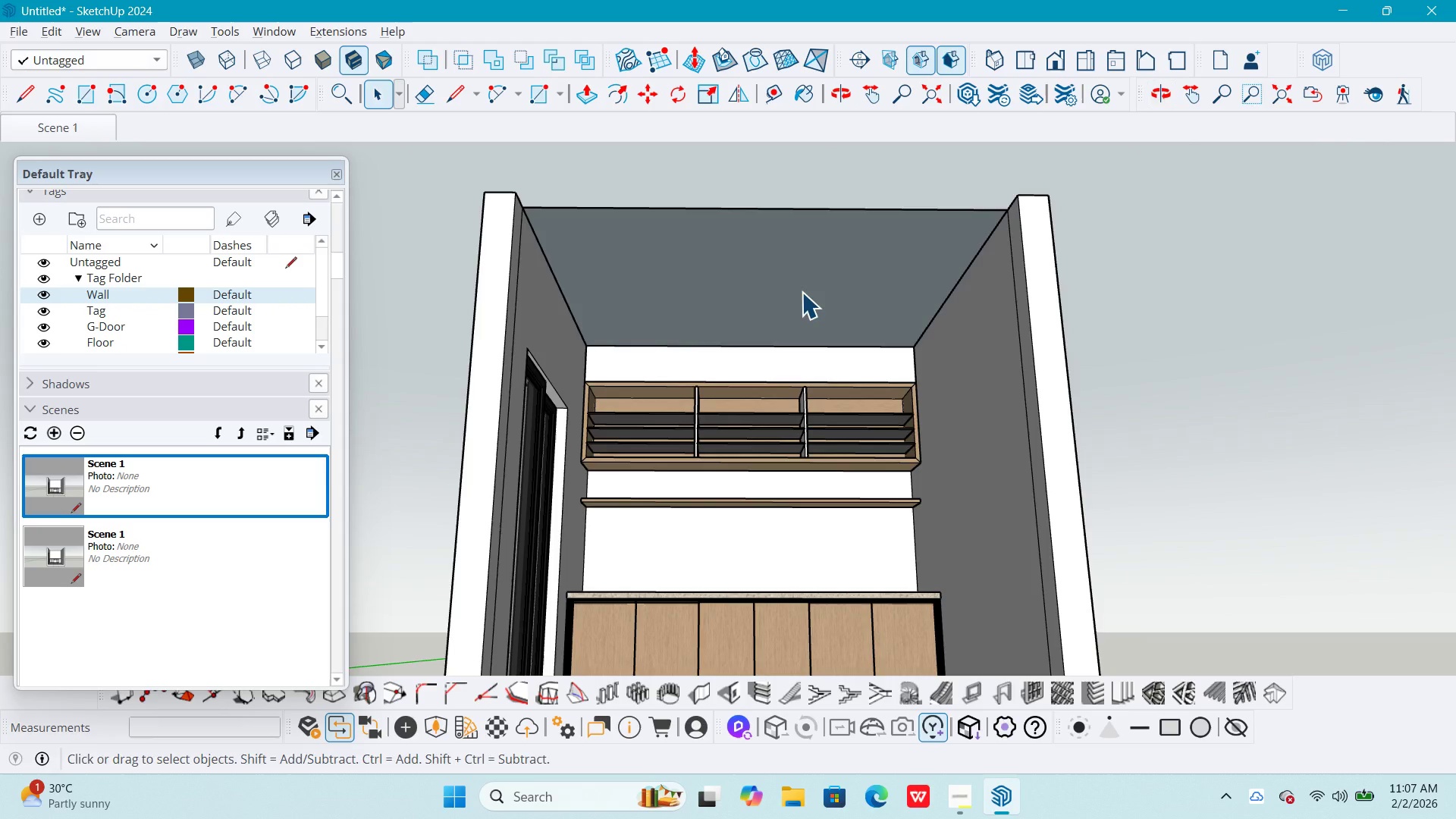 
double_click([802, 292])
 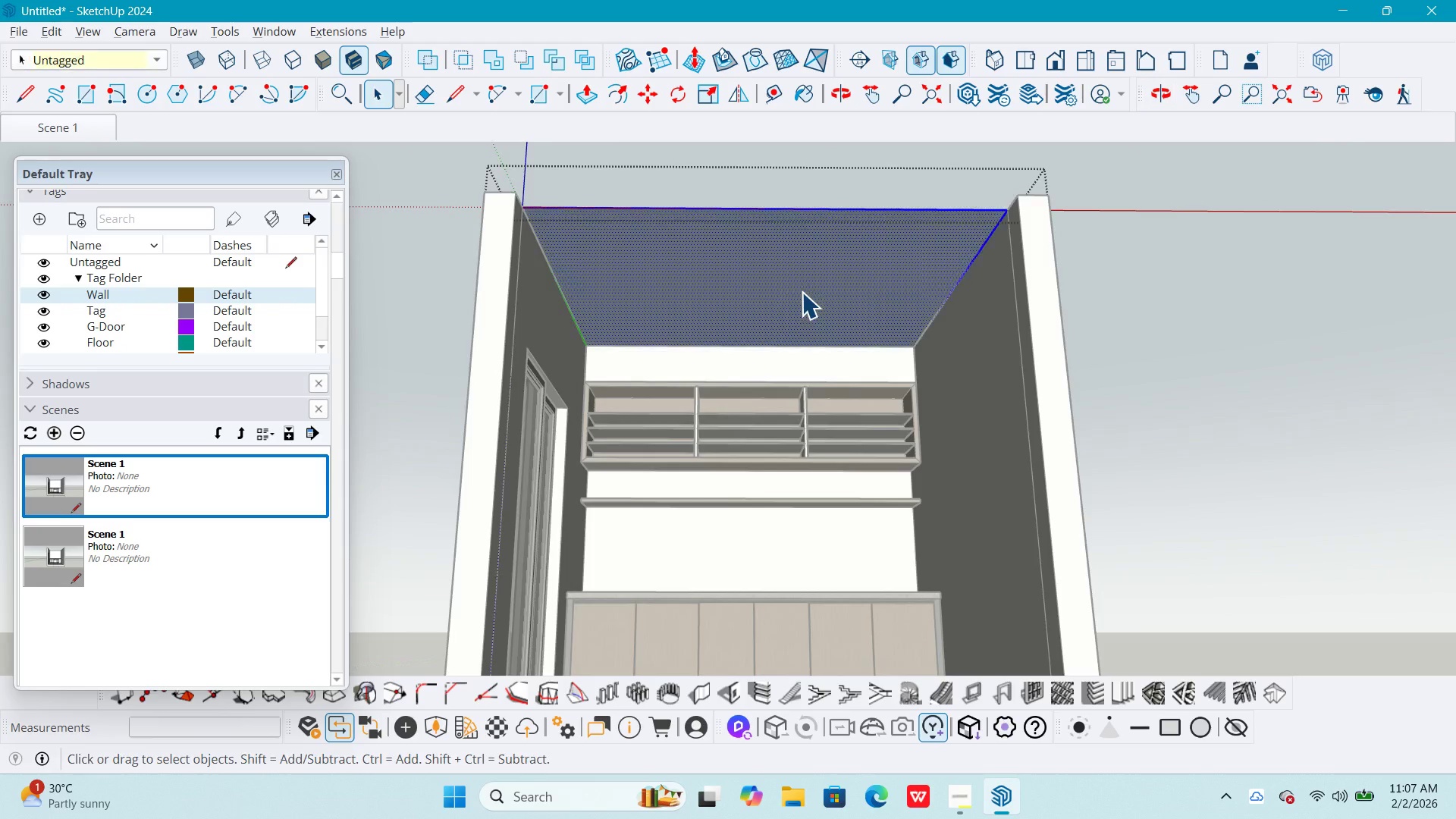 
triple_click([802, 292])
 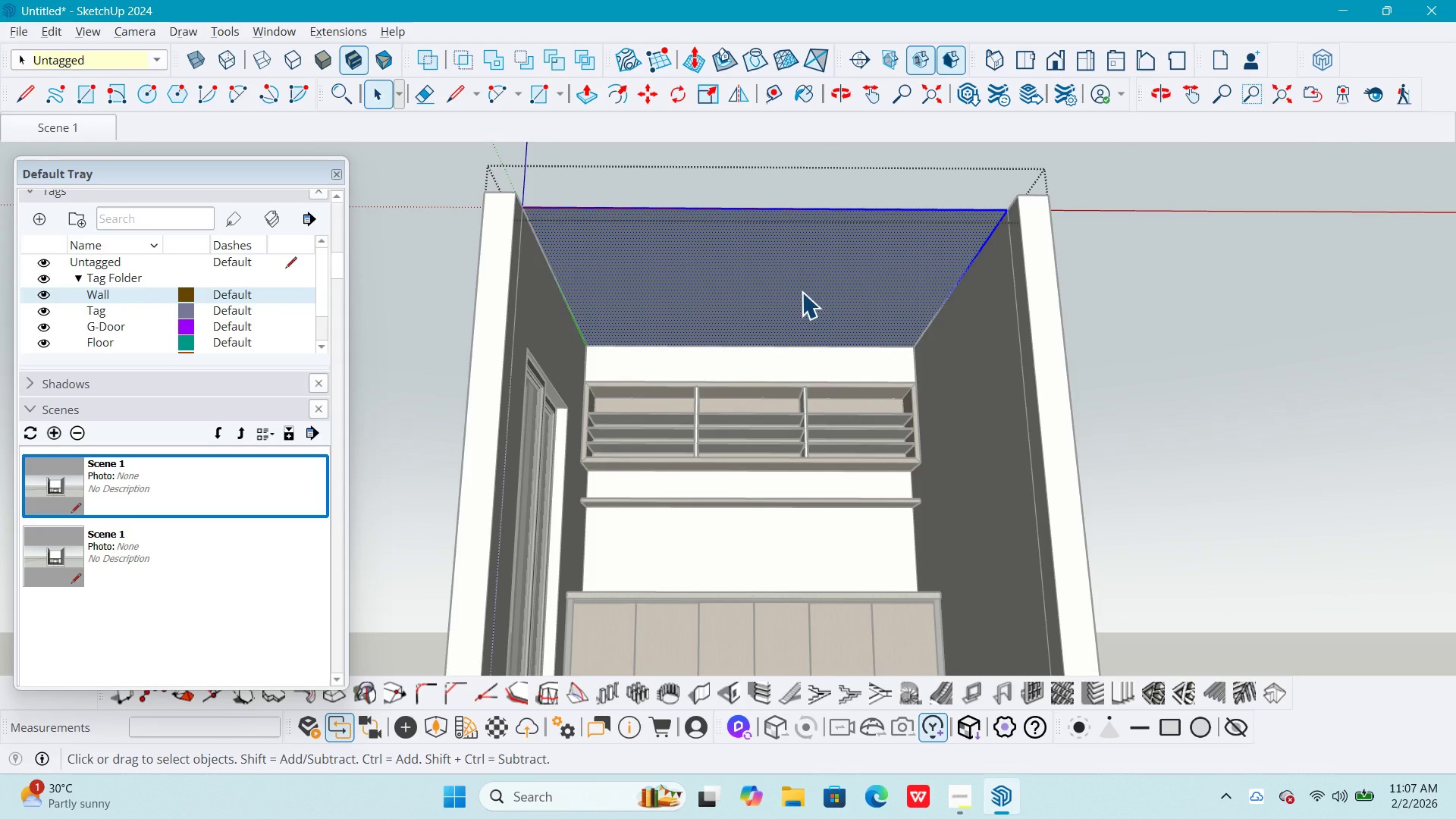 
key(P)
 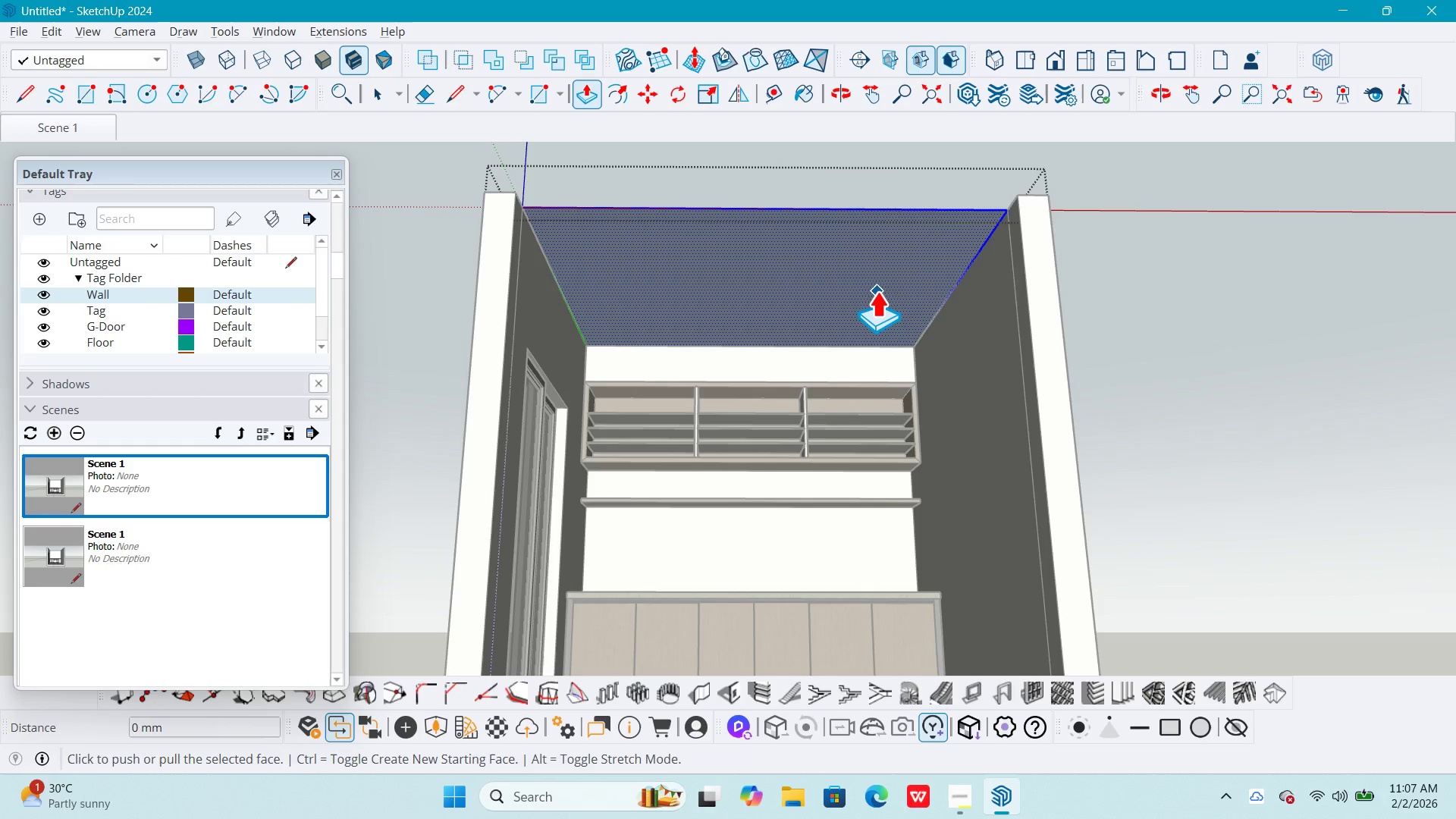 
left_click([880, 290])
 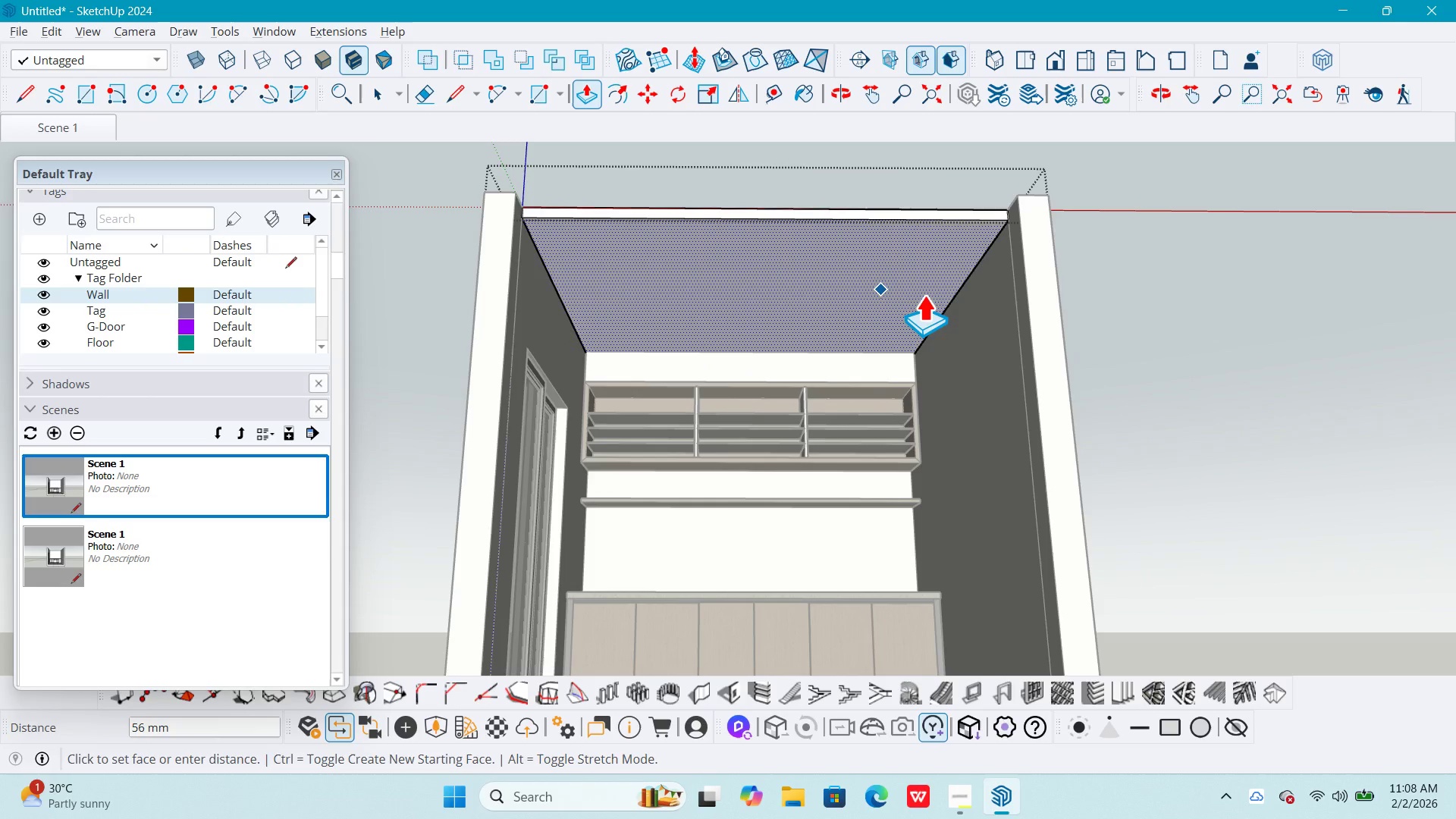 
wait(5.45)
 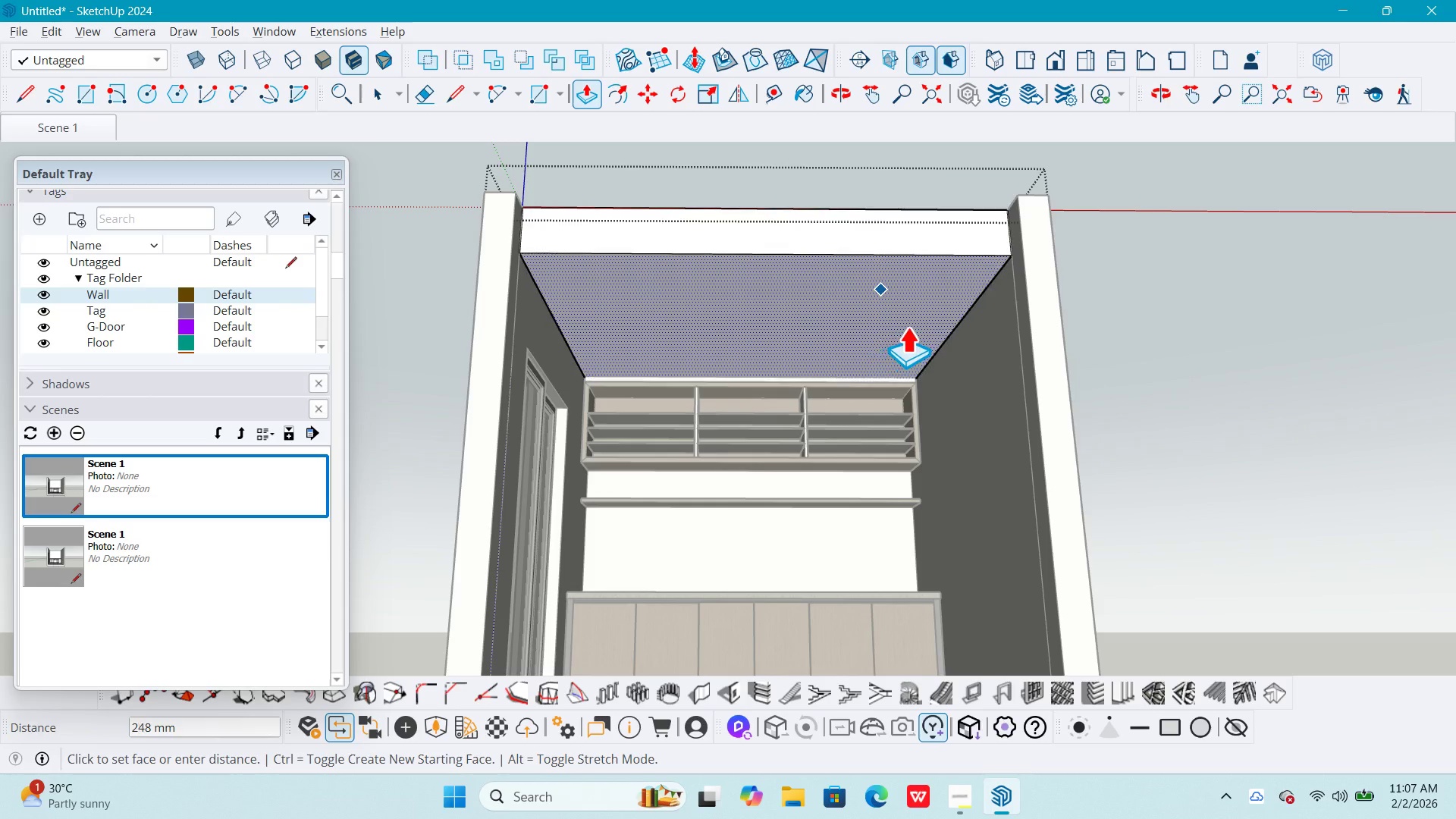 
key(Numpad5)
 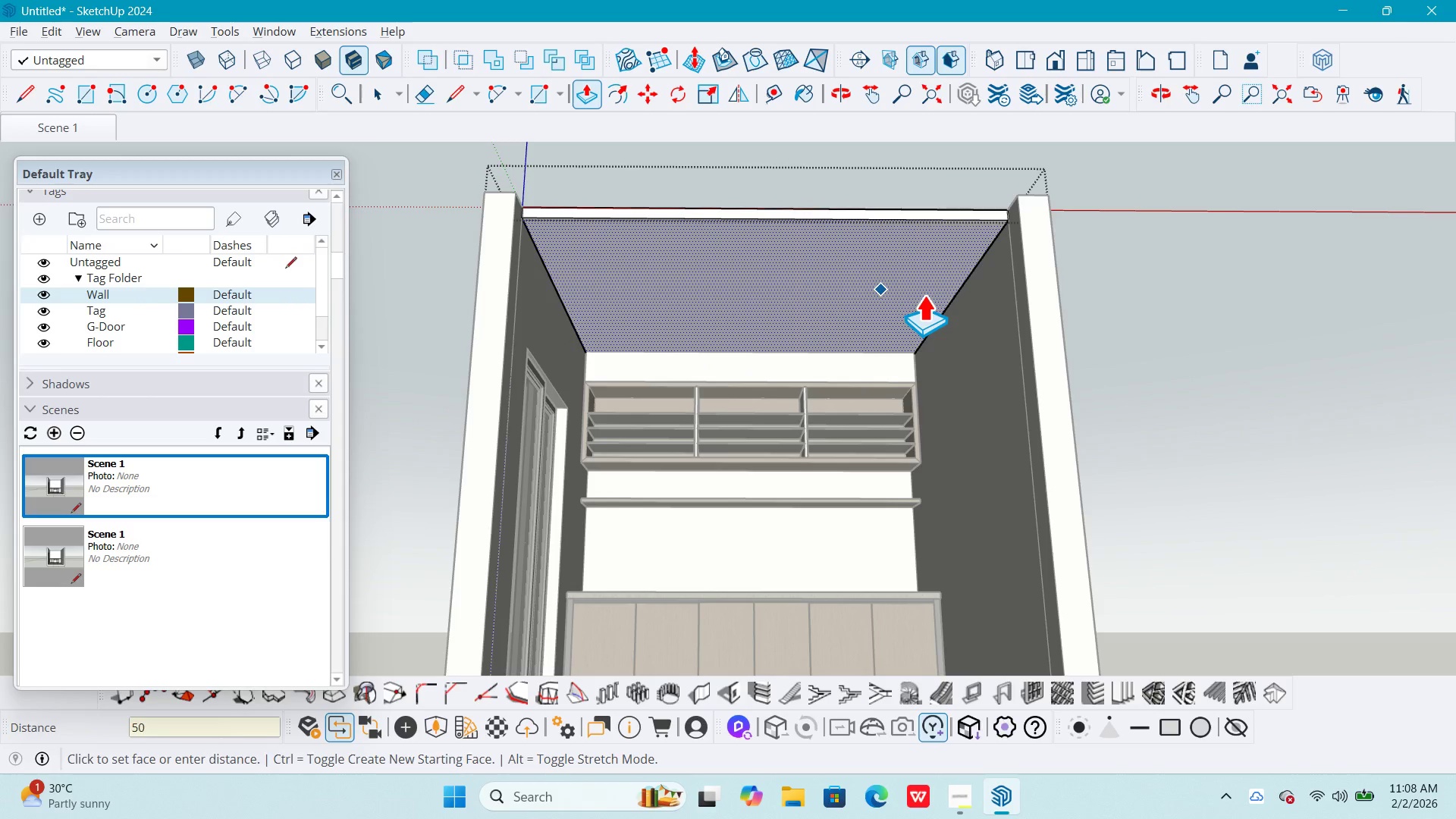 
key(Numpad0)
 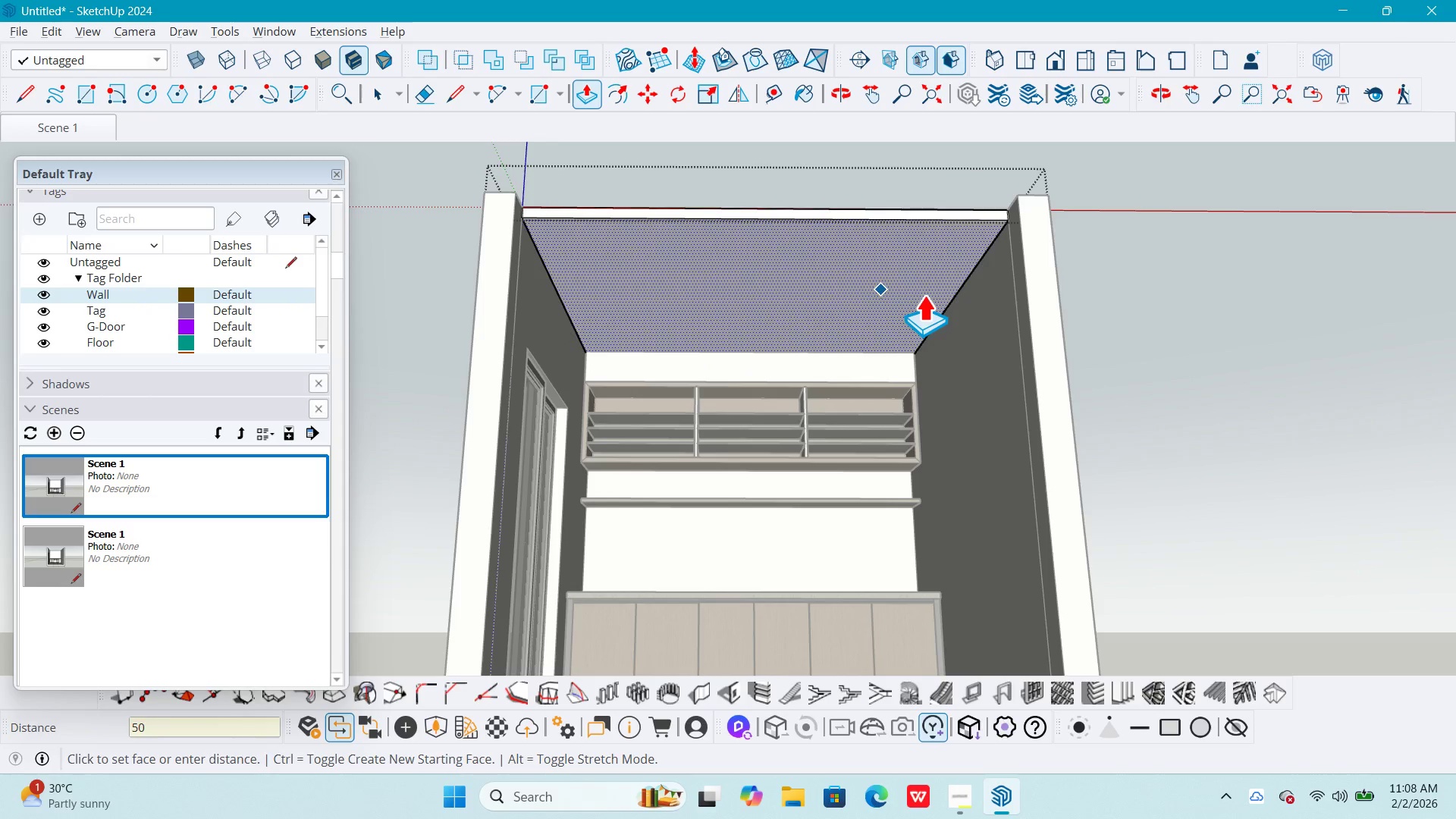 
key(NumpadEnter)
 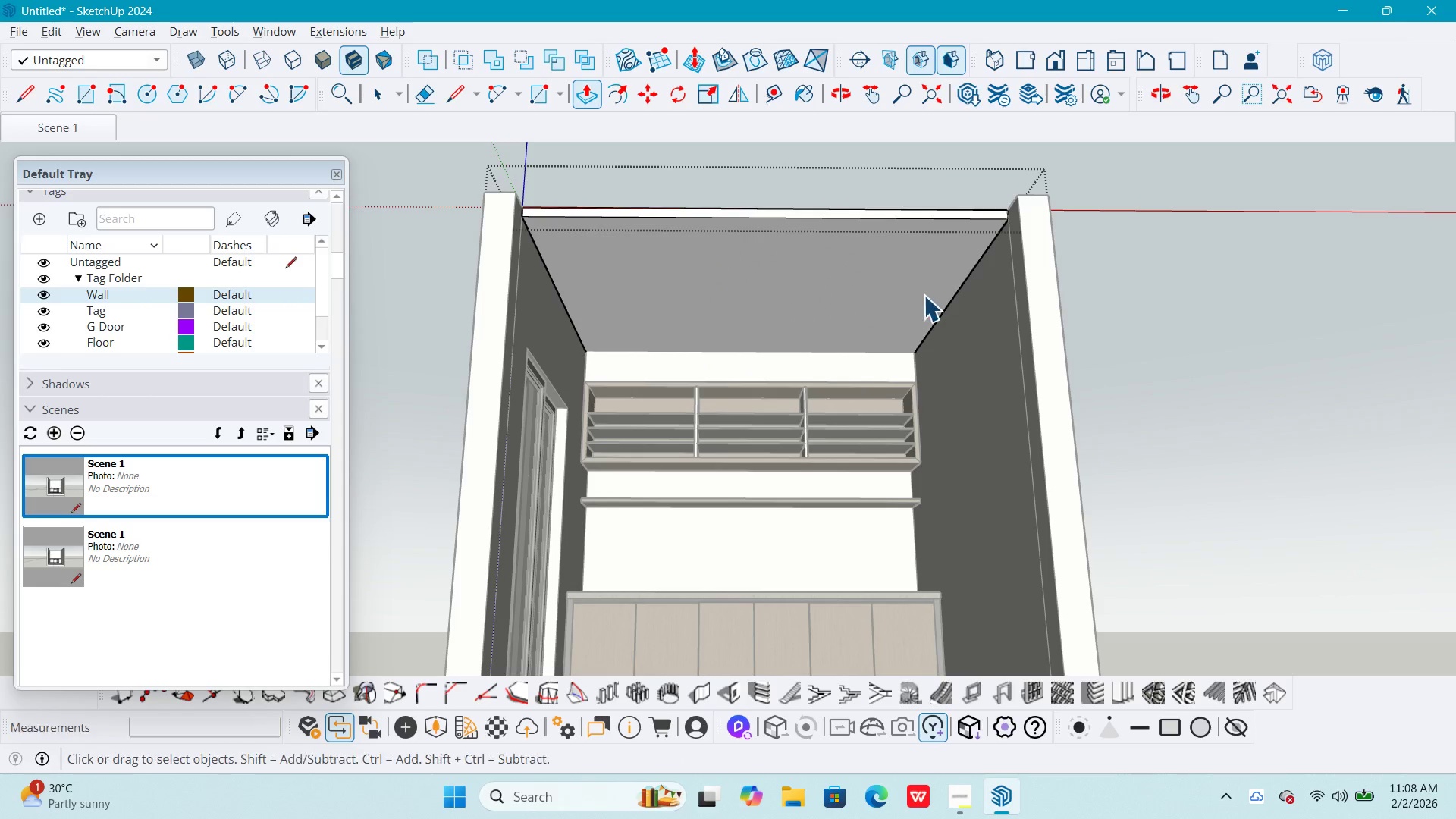 
key(Space)
 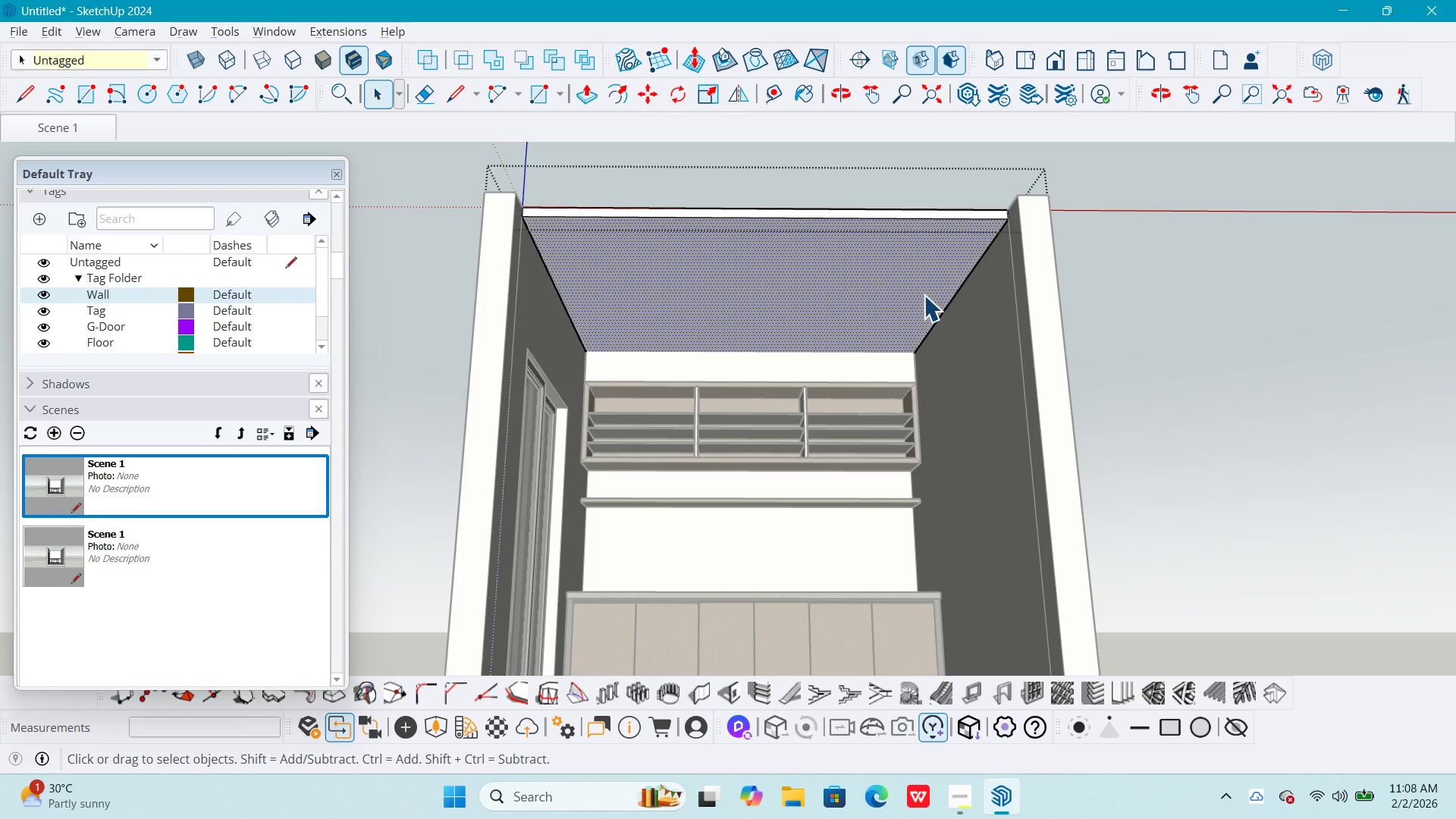 
double_click([924, 295])
 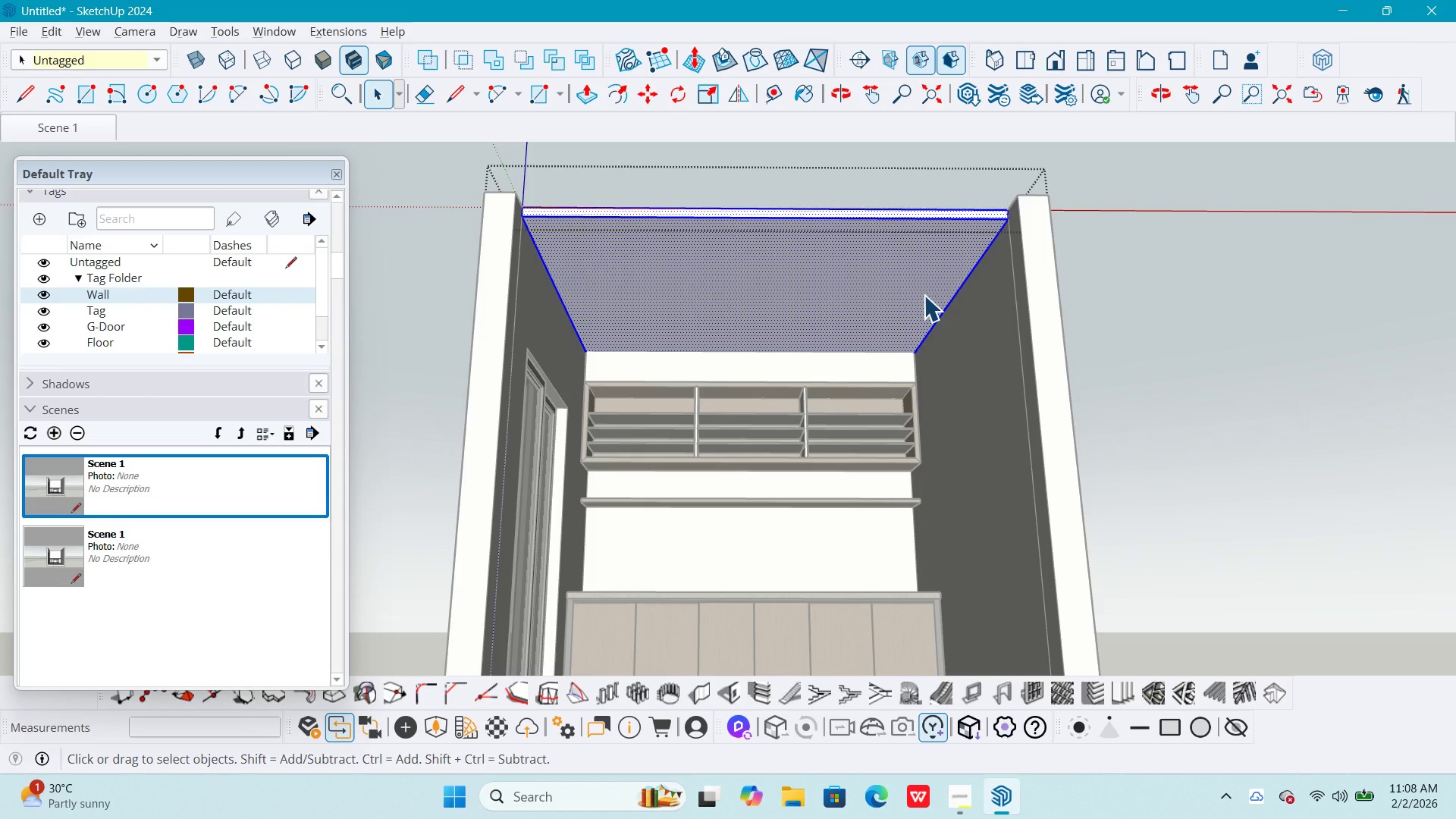 
triple_click([924, 295])
 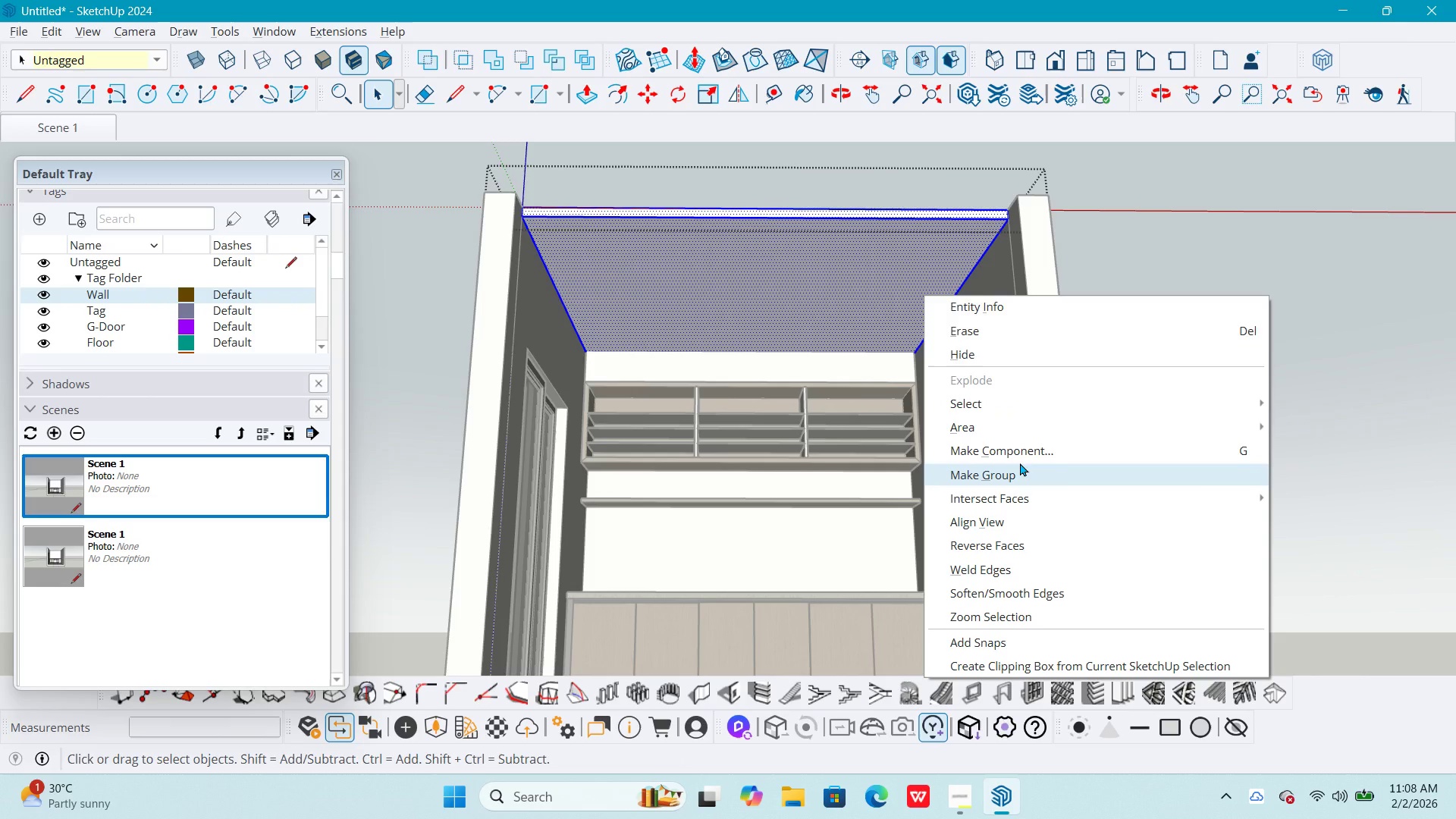 
left_click([1020, 465])
 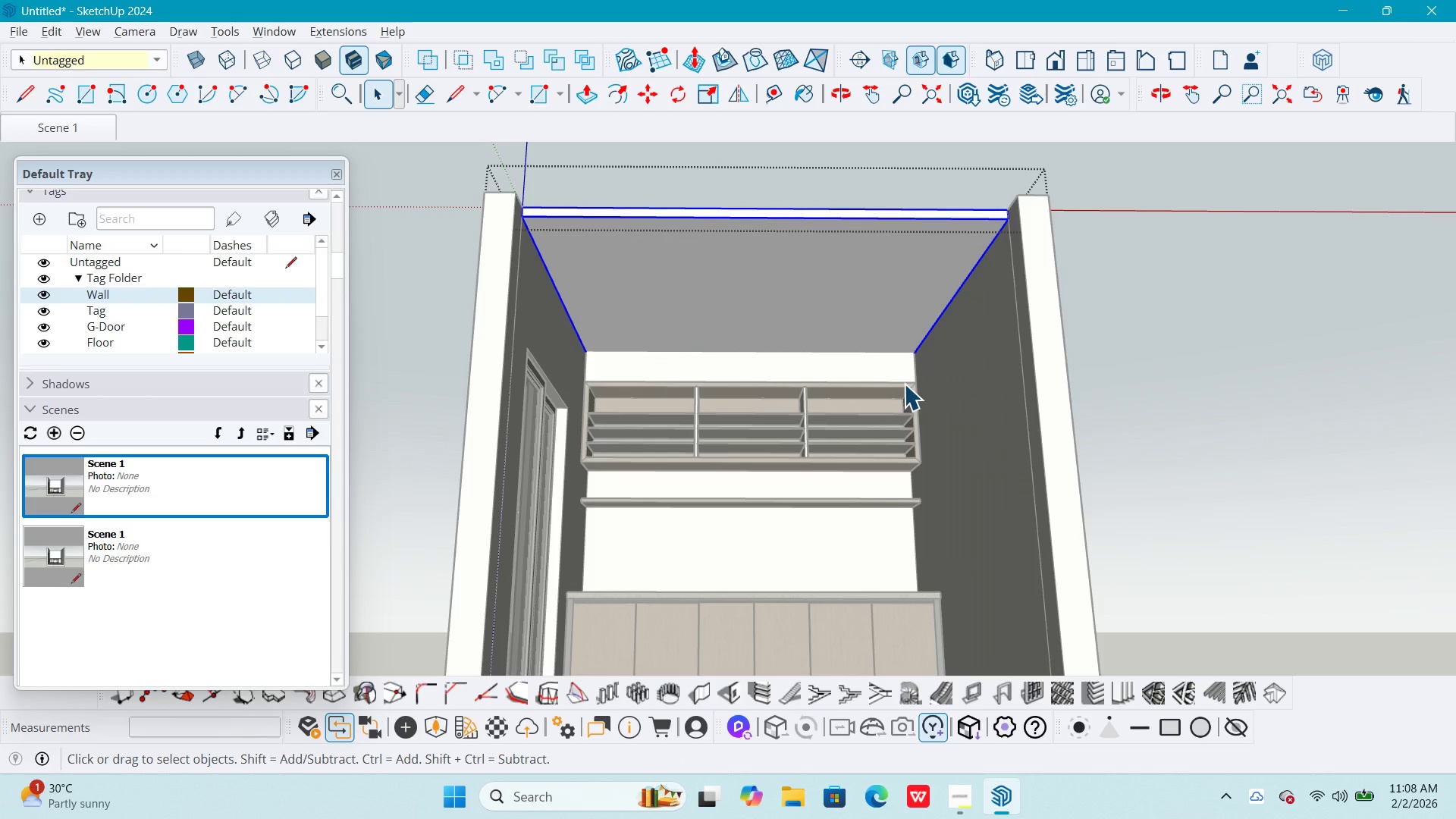 
key(Space)
 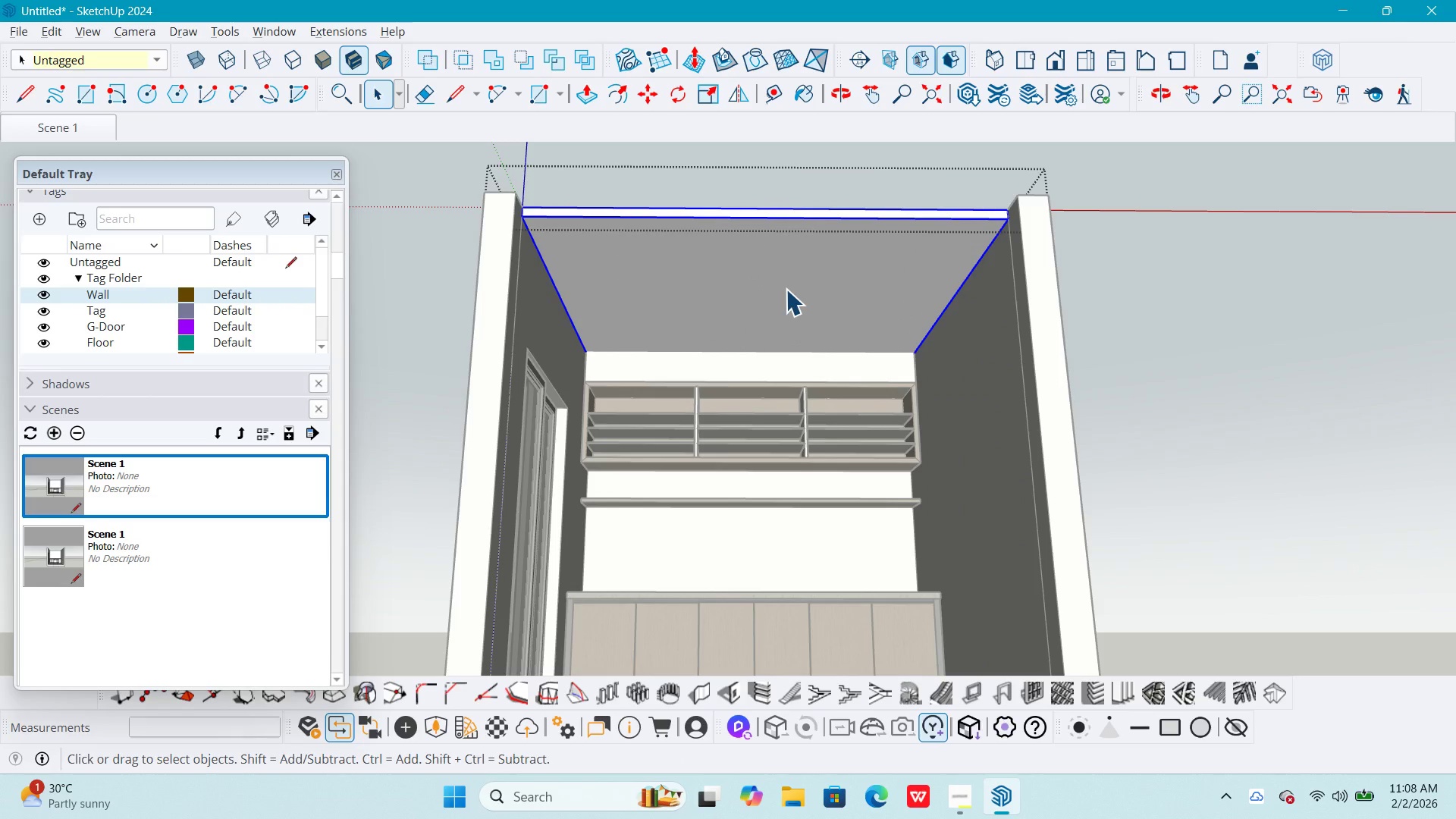 
double_click([786, 289])
 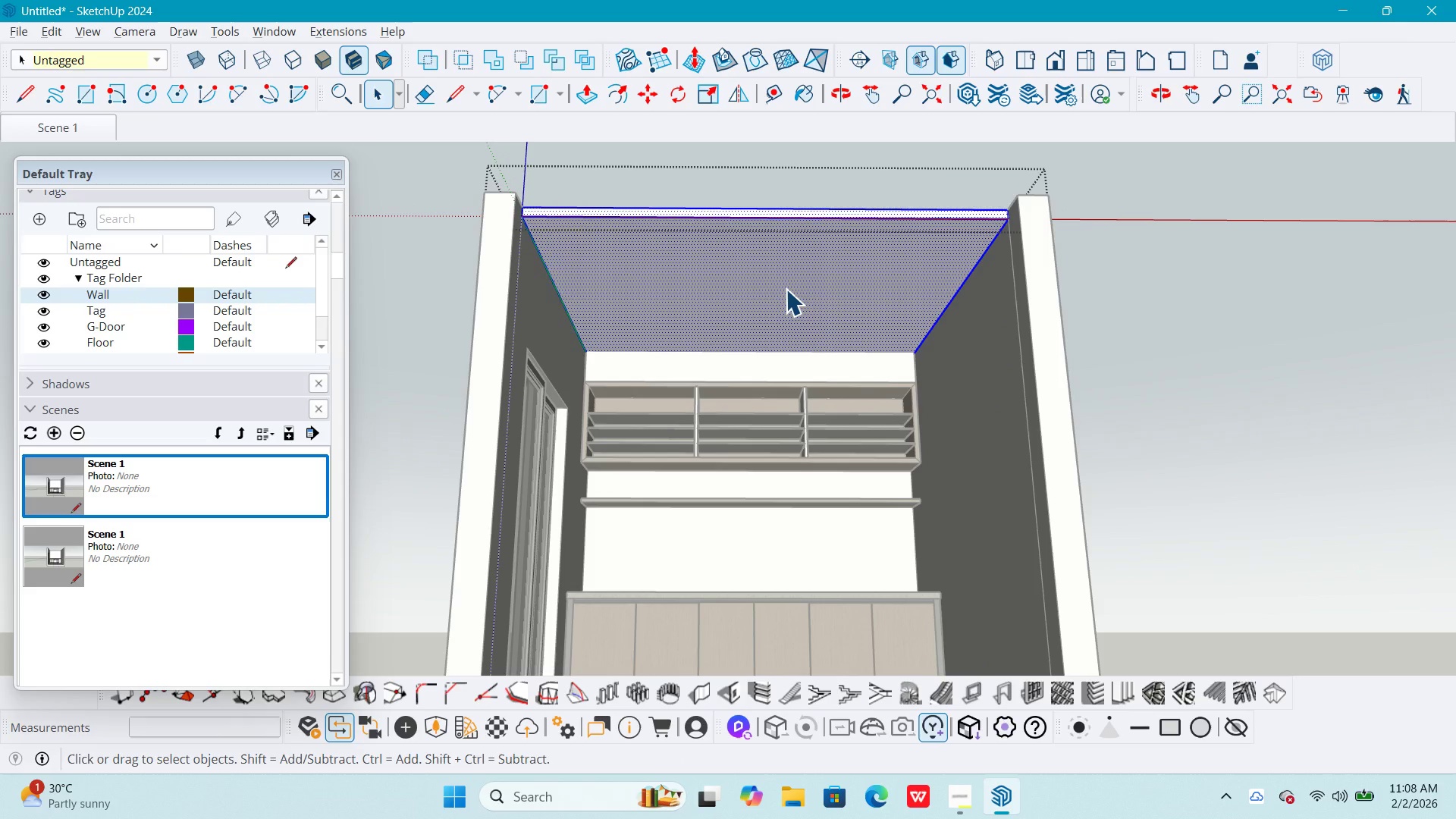 
triple_click([786, 289])
 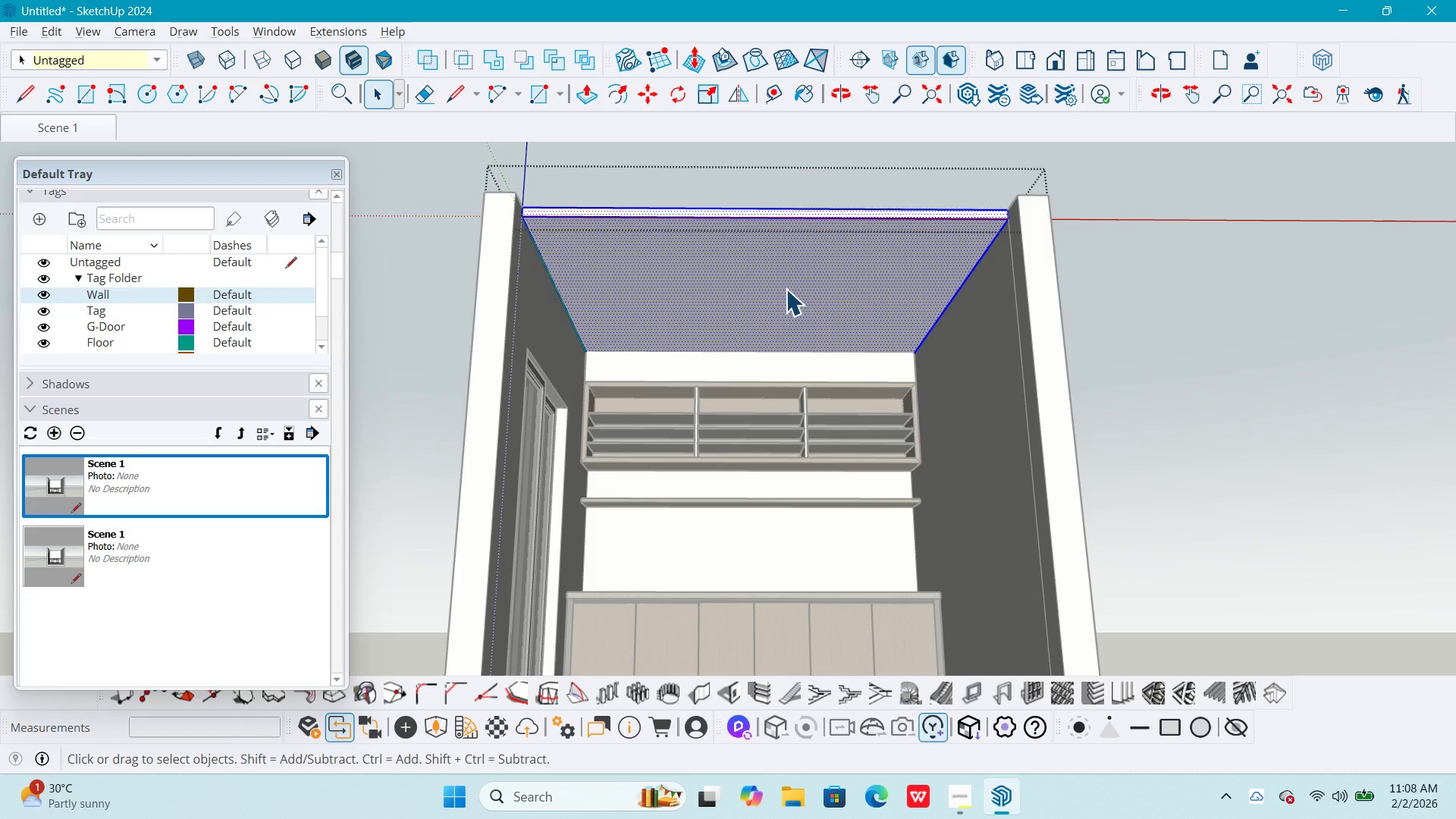 
key(F)
 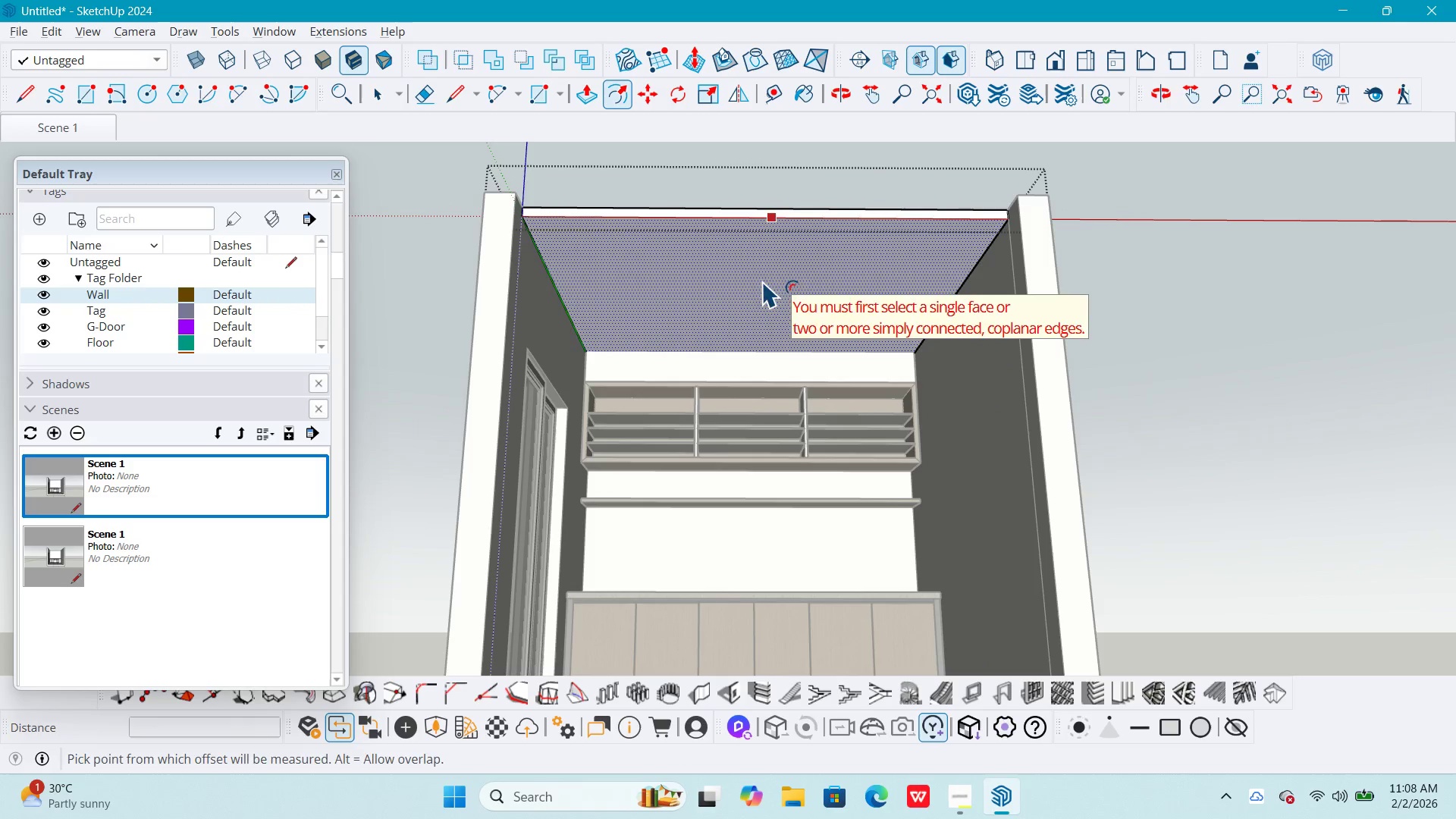 
left_click([763, 281])
 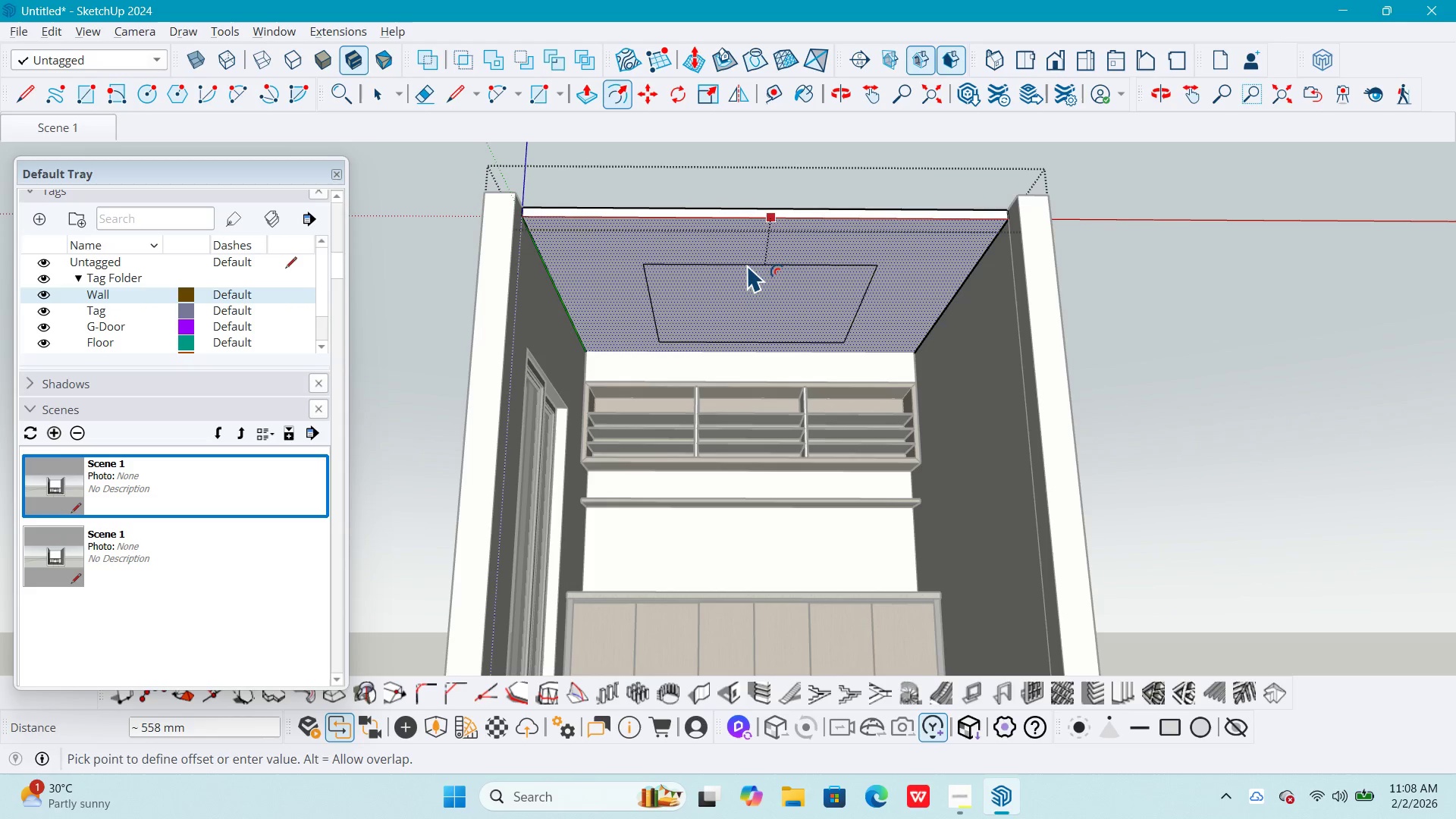 
wait(5.08)
 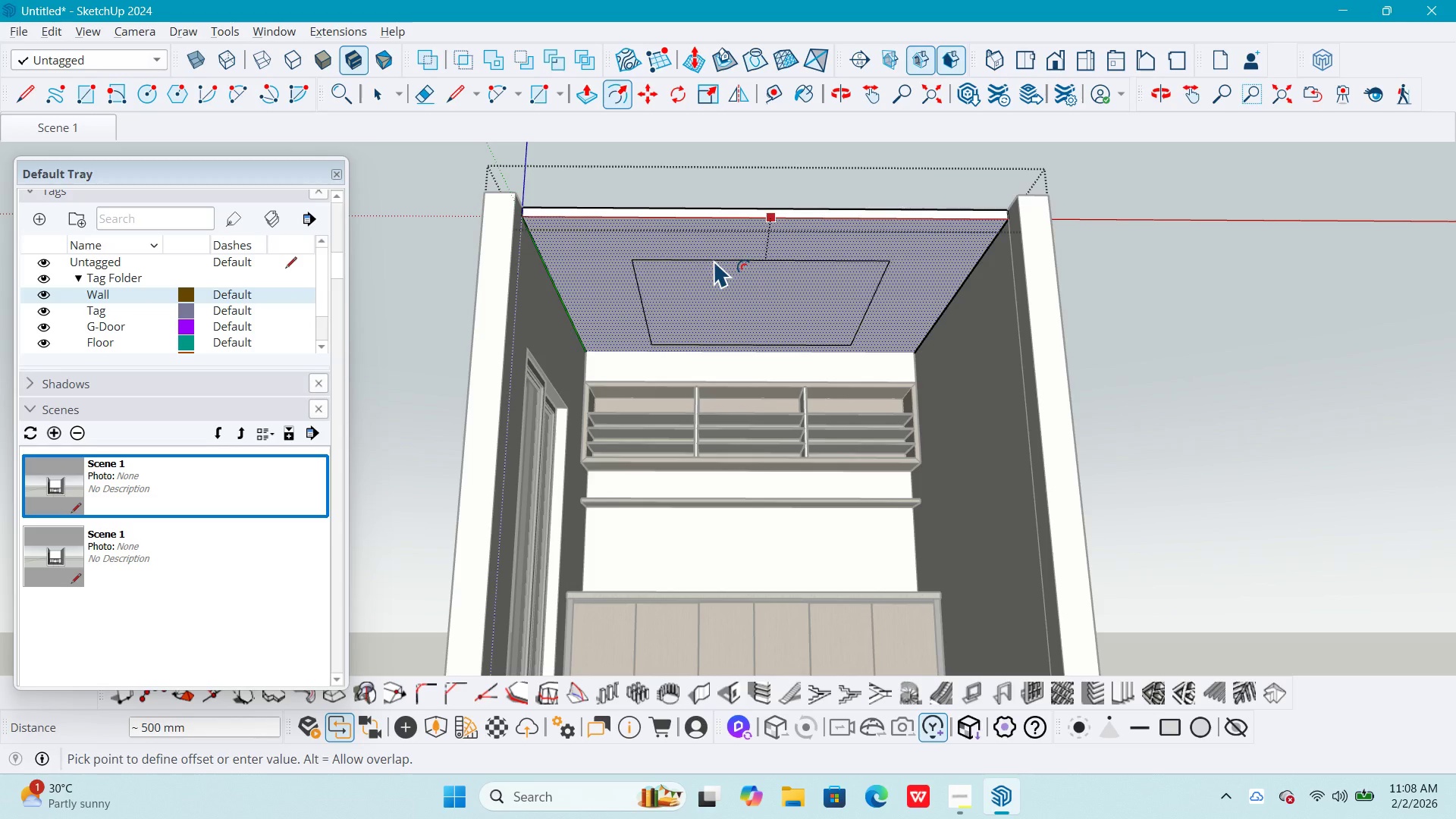 
key(Space)
 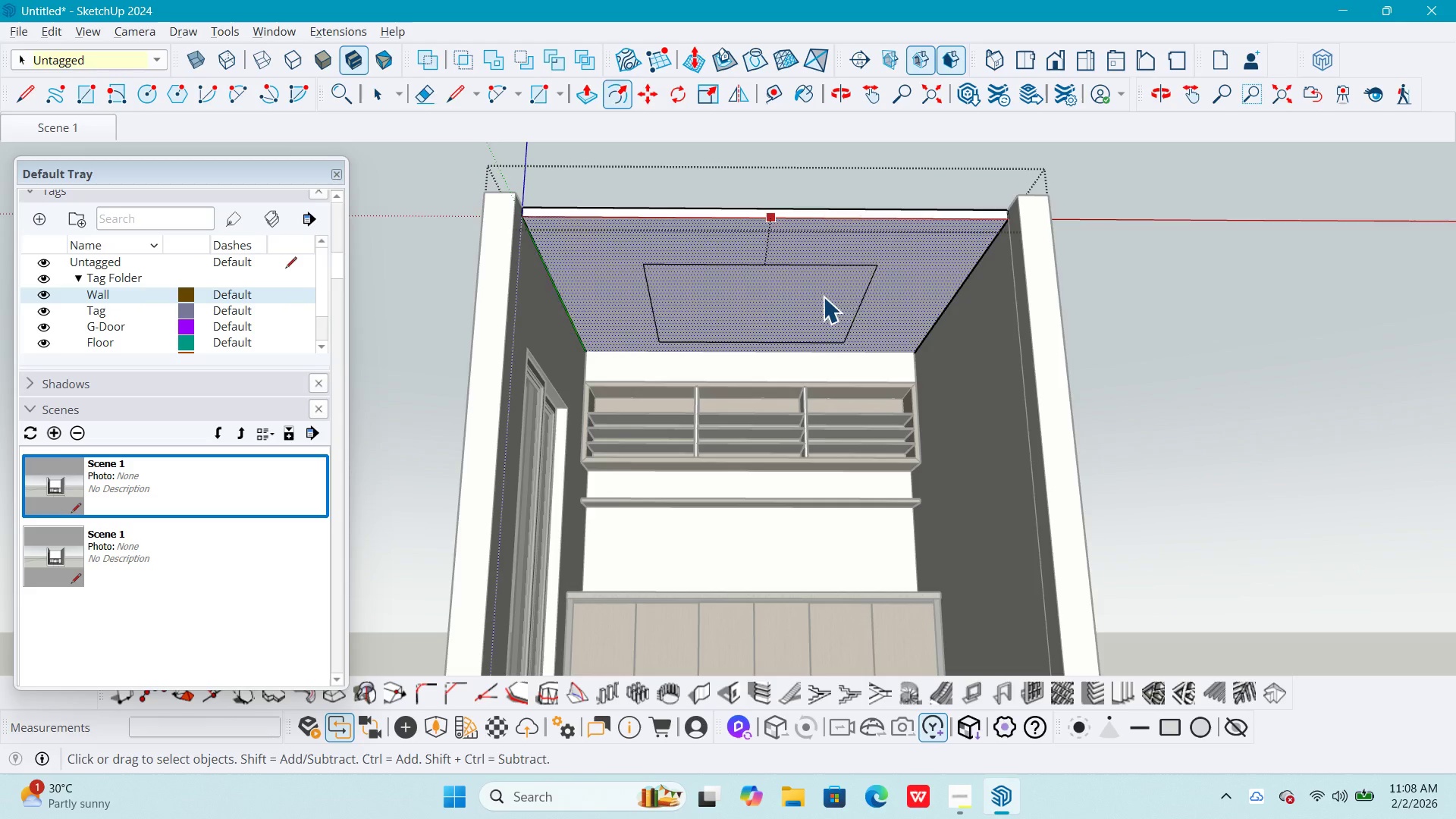 
key(Escape)
 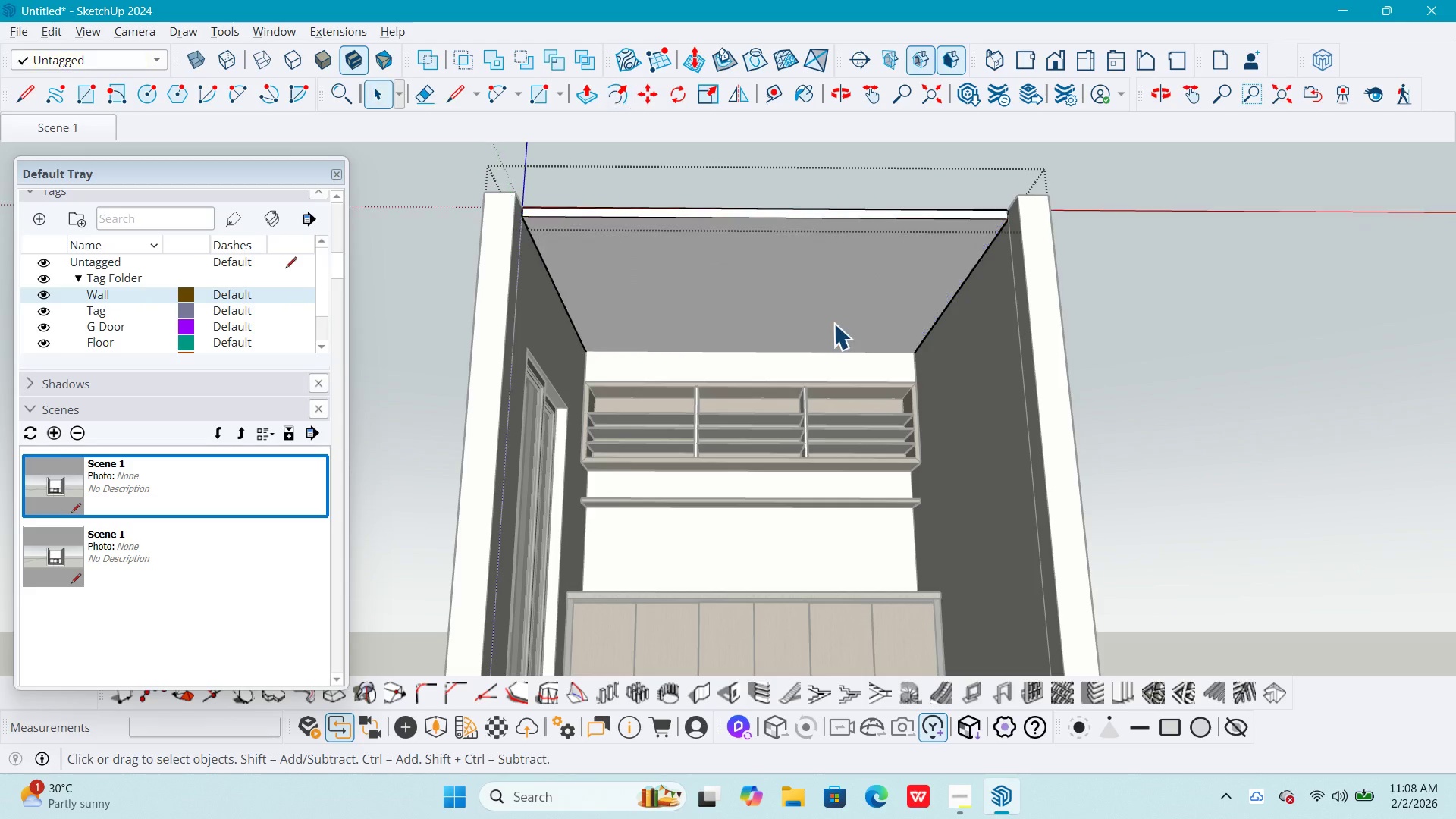 
key(Escape)
 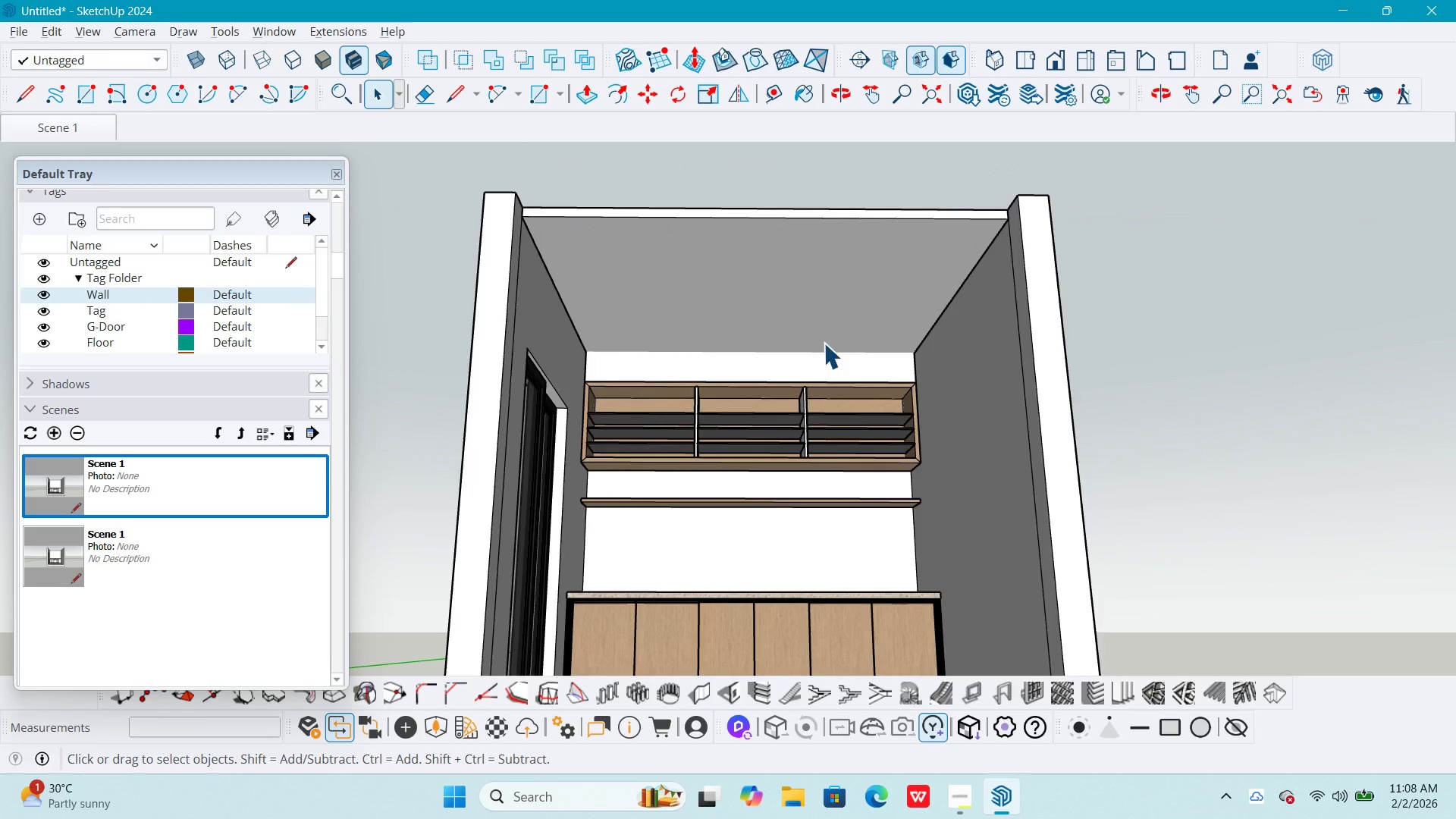 
key(Escape)
 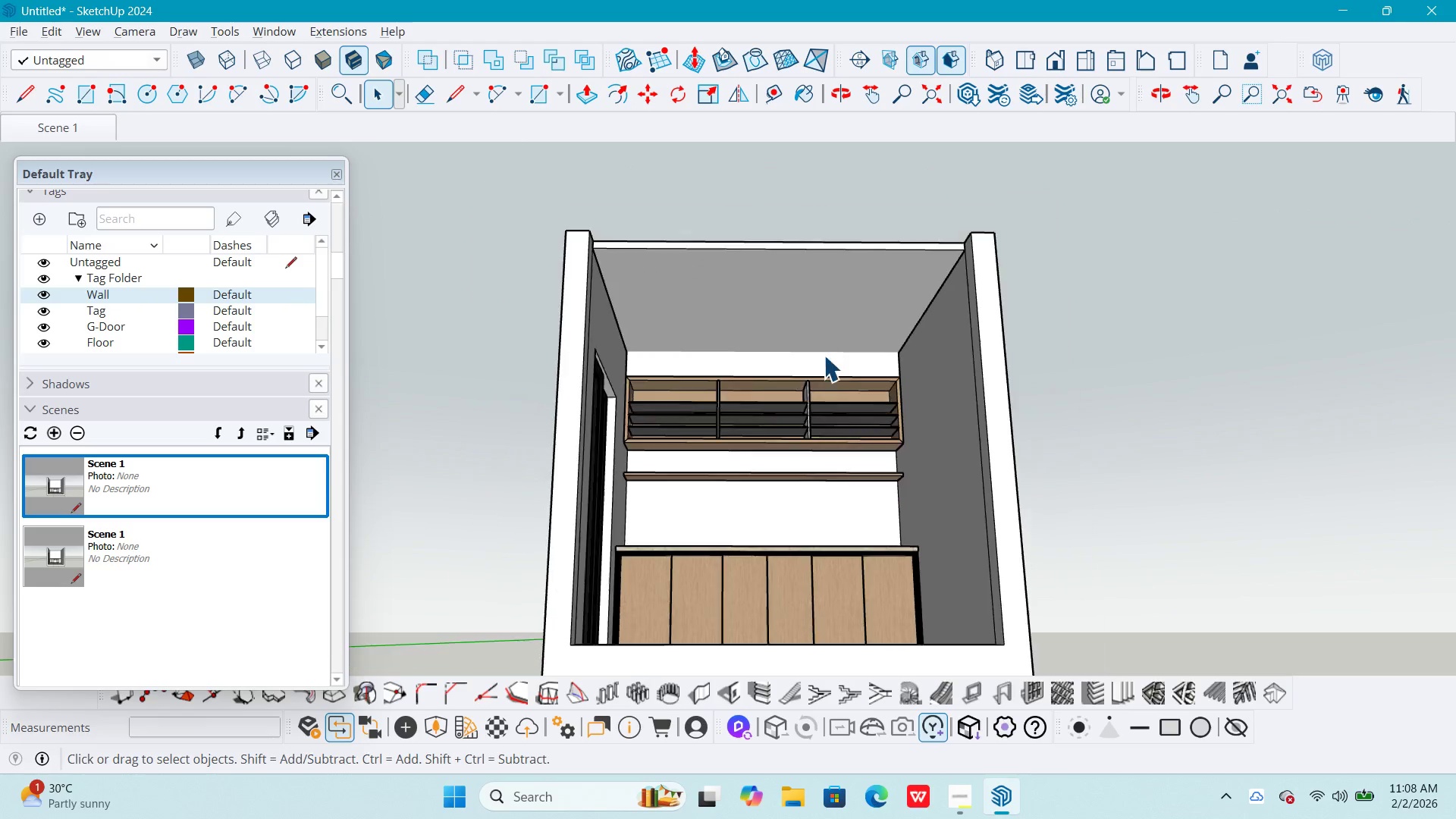 
scroll: coordinate [885, 524], scroll_direction: down, amount: 9.0
 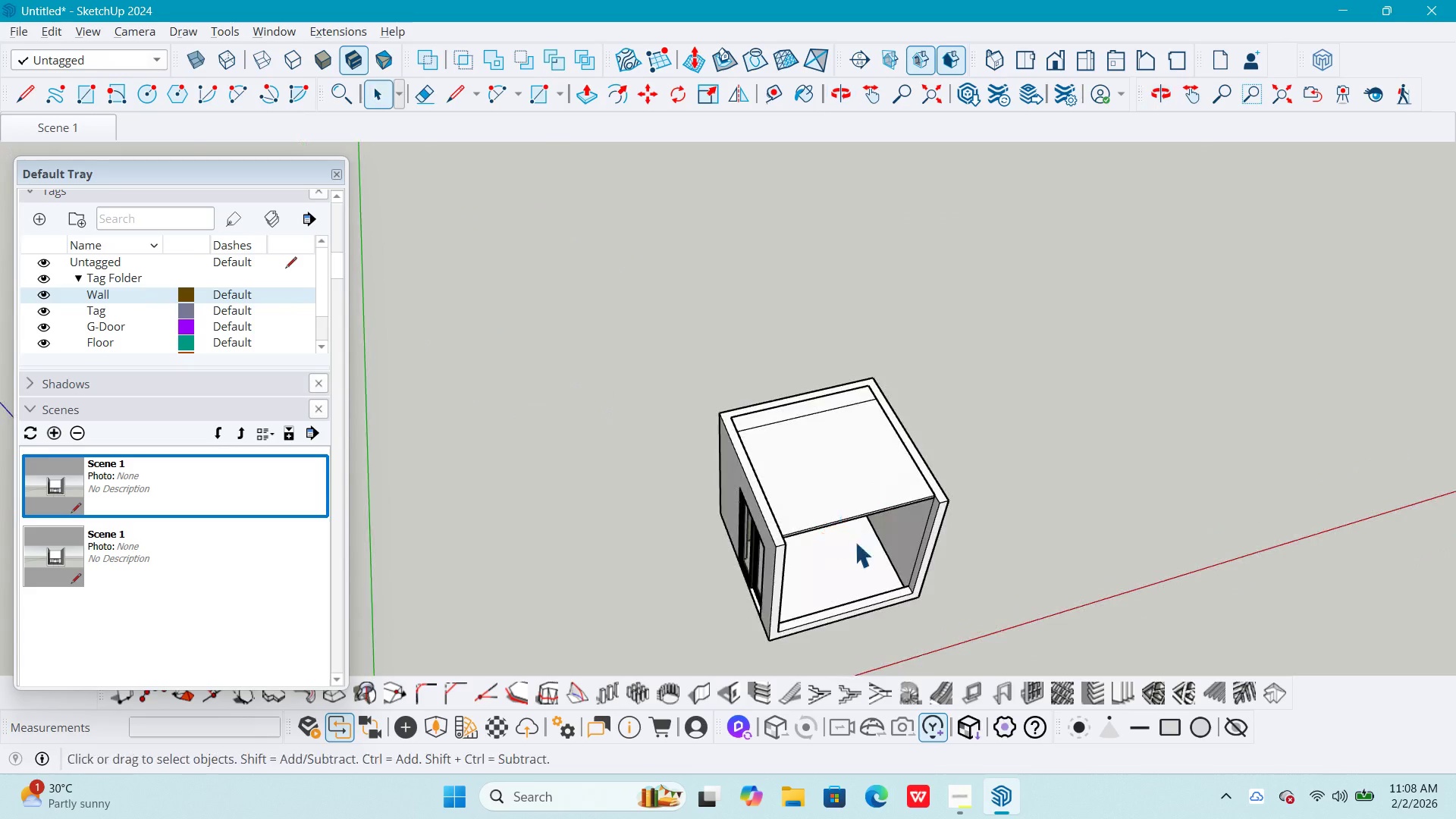 
key(Shift+ShiftLeft)
 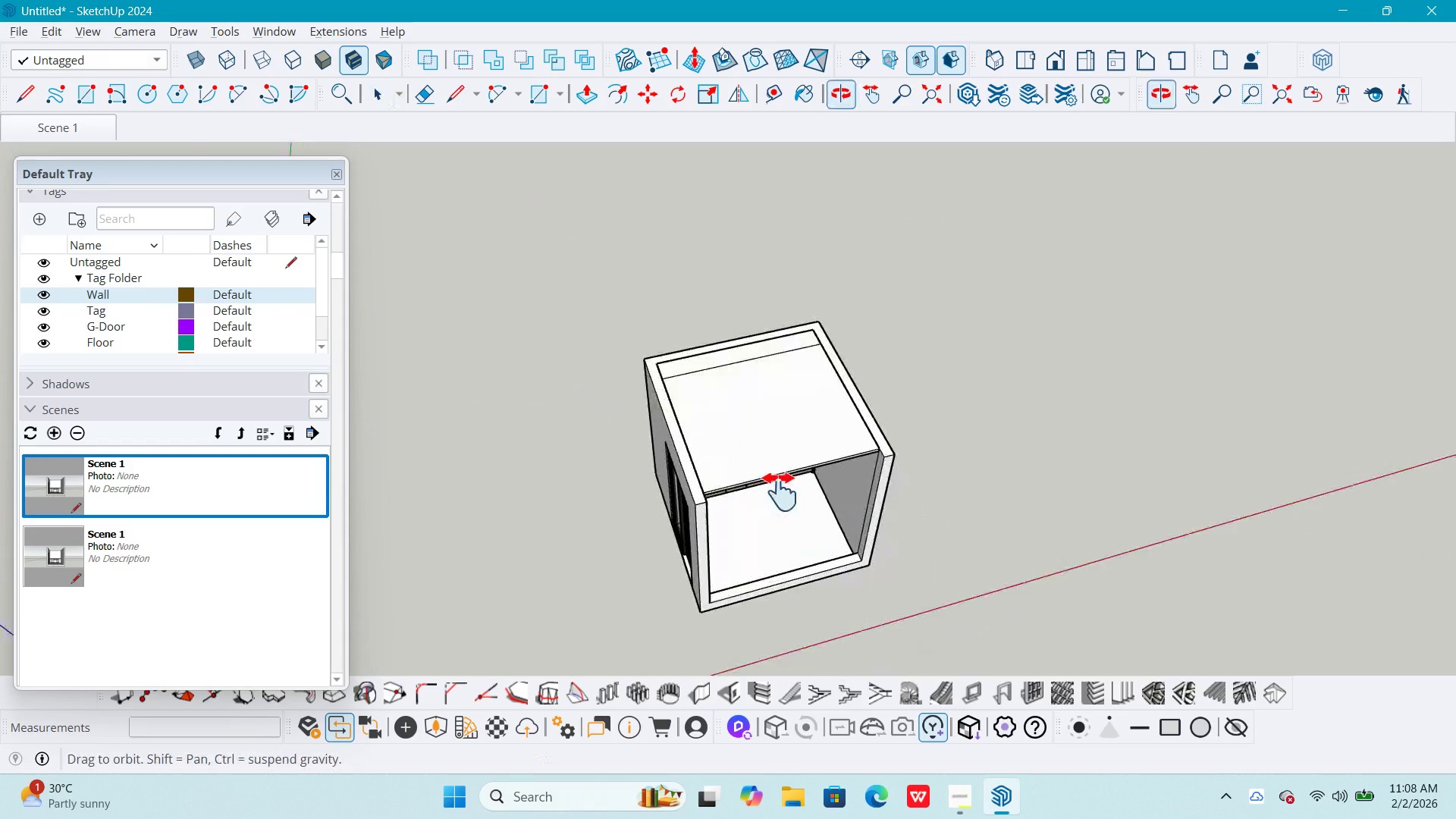 
scroll: coordinate [814, 514], scroll_direction: up, amount: 5.0
 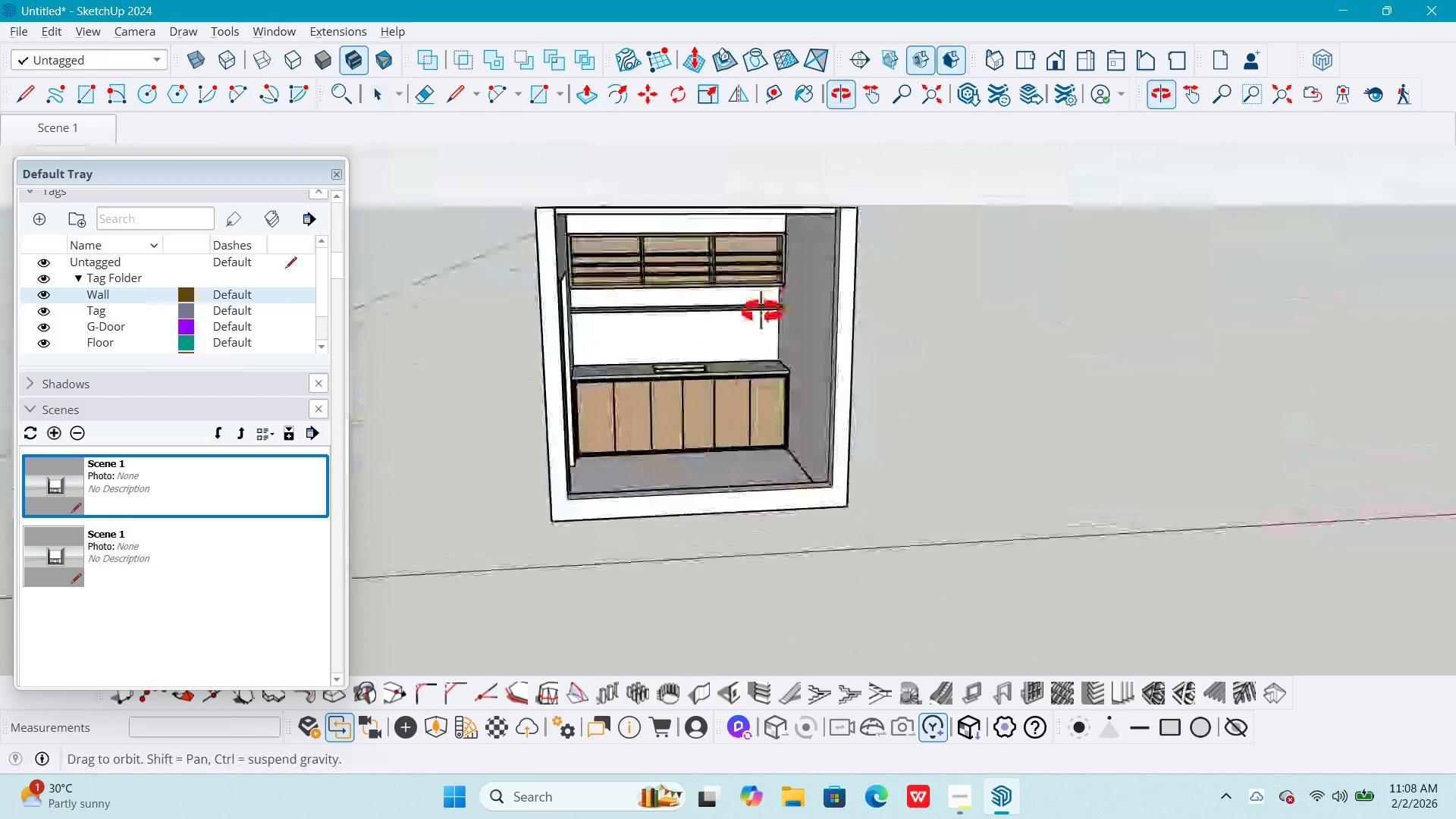 
scroll: coordinate [686, 371], scroll_direction: down, amount: 3.0
 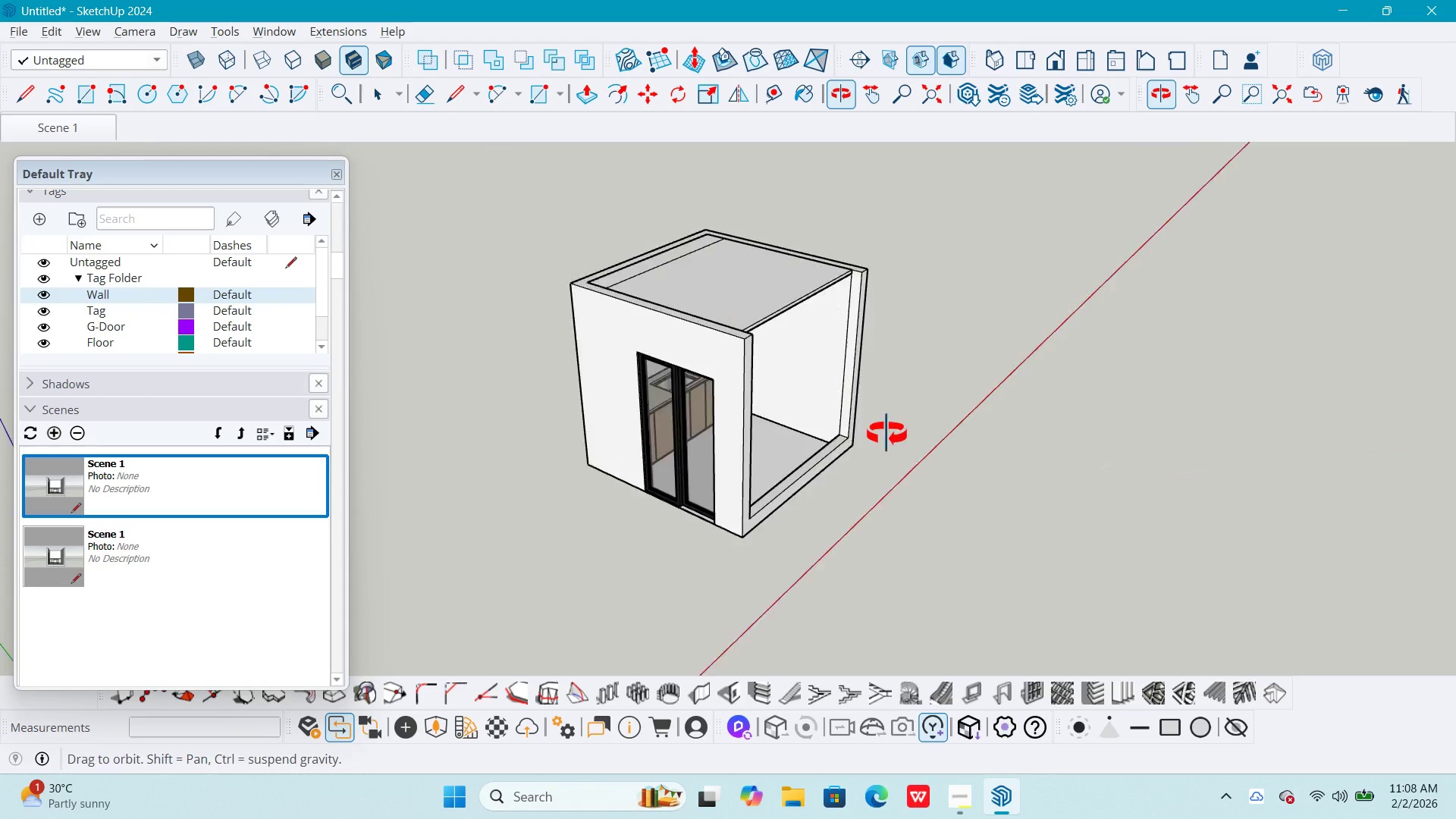 
wait(6.81)
 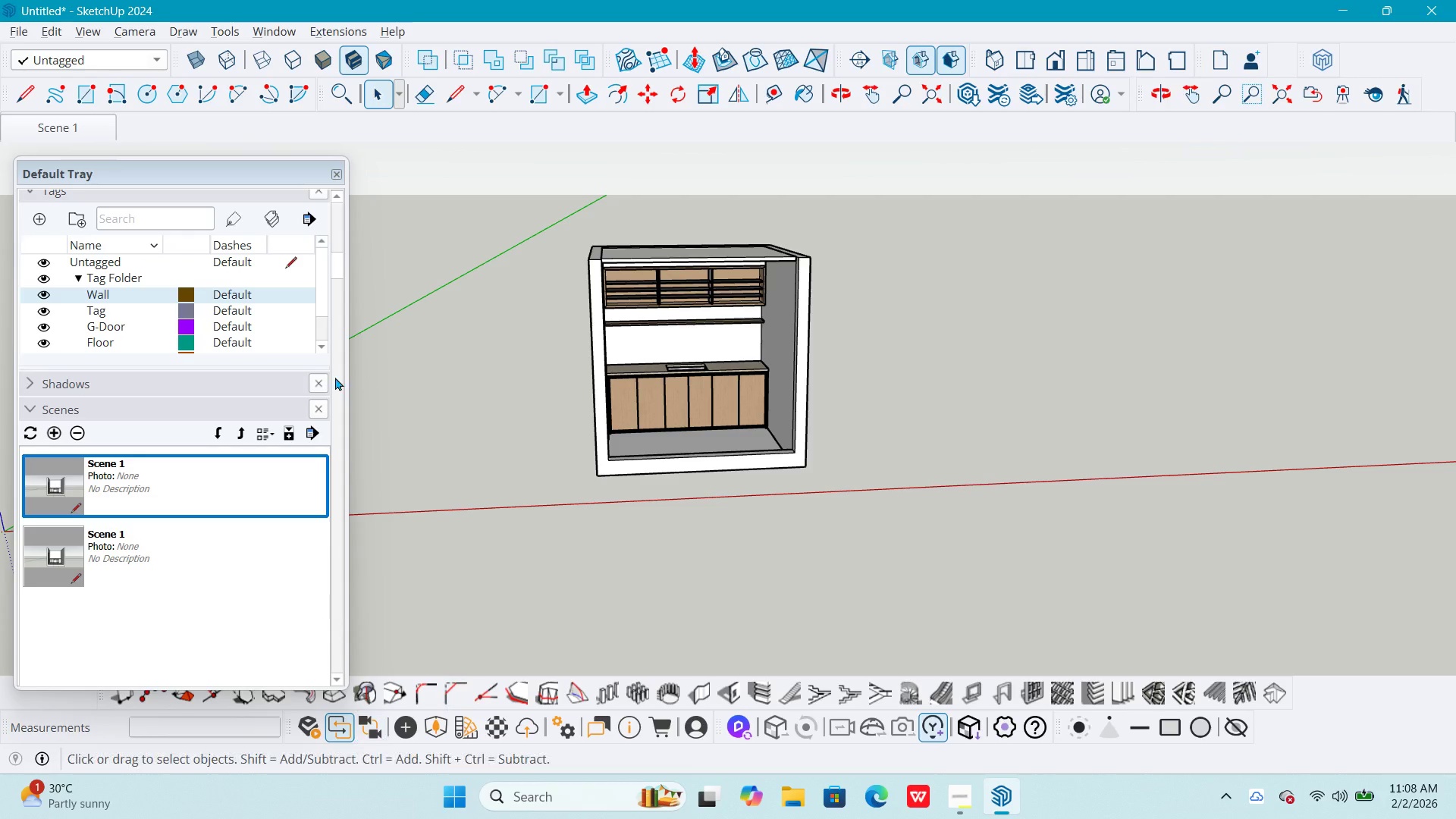 
left_click([338, 173])
 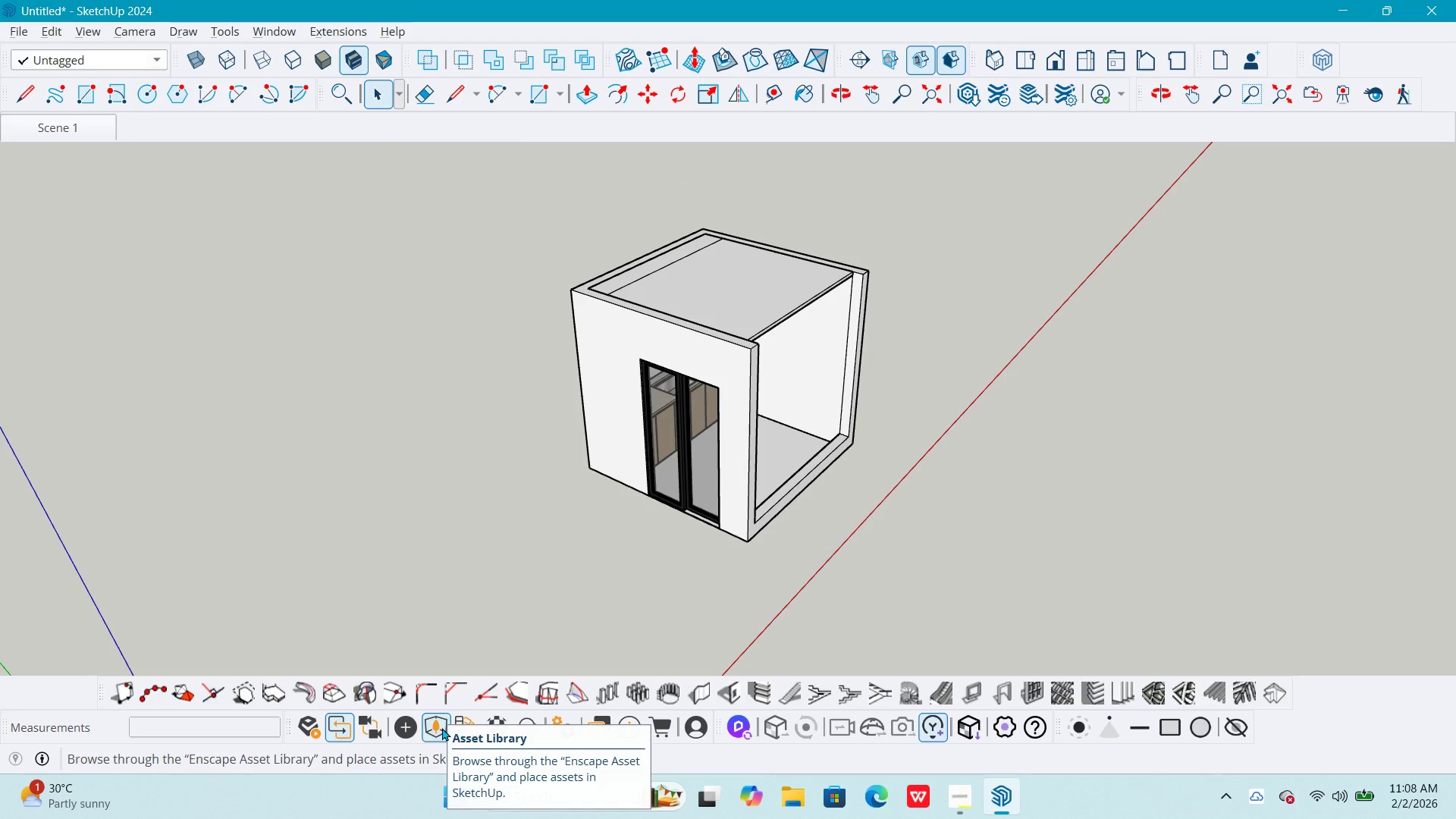 
left_click([441, 727])
 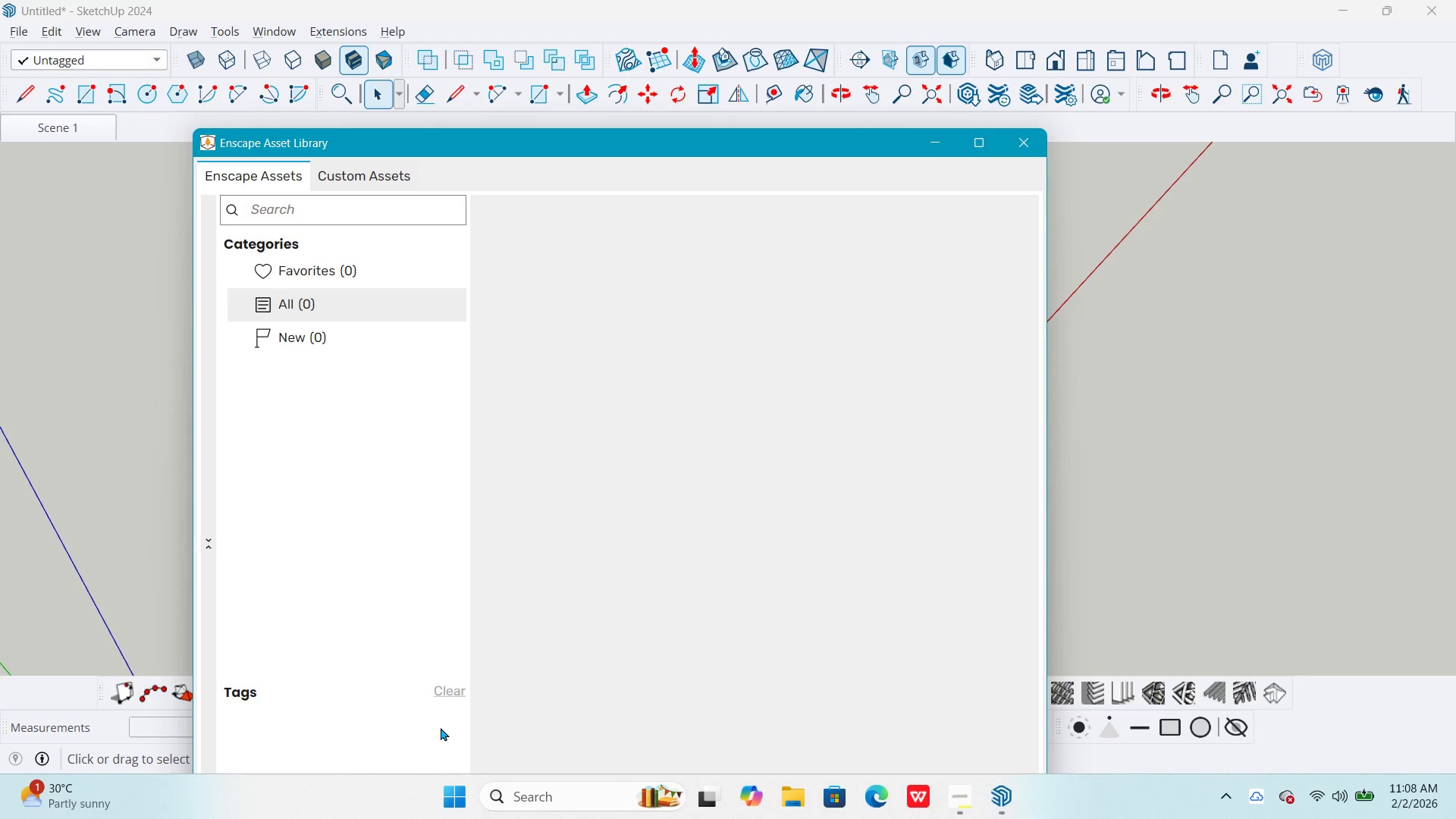 
wait(6.84)
 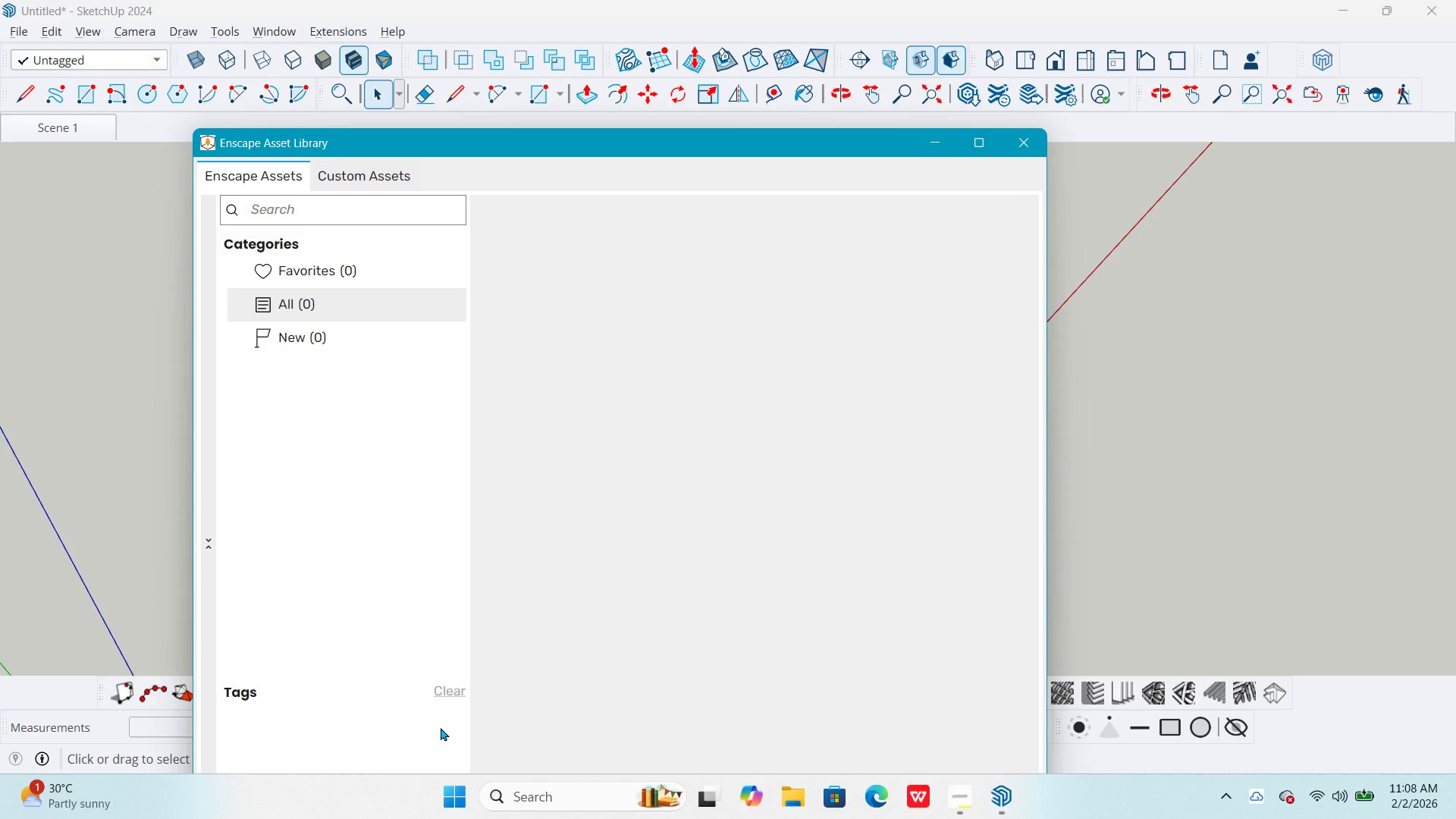 
left_click_drag(start_coordinate=[485, 147], to_coordinate=[445, 109])
 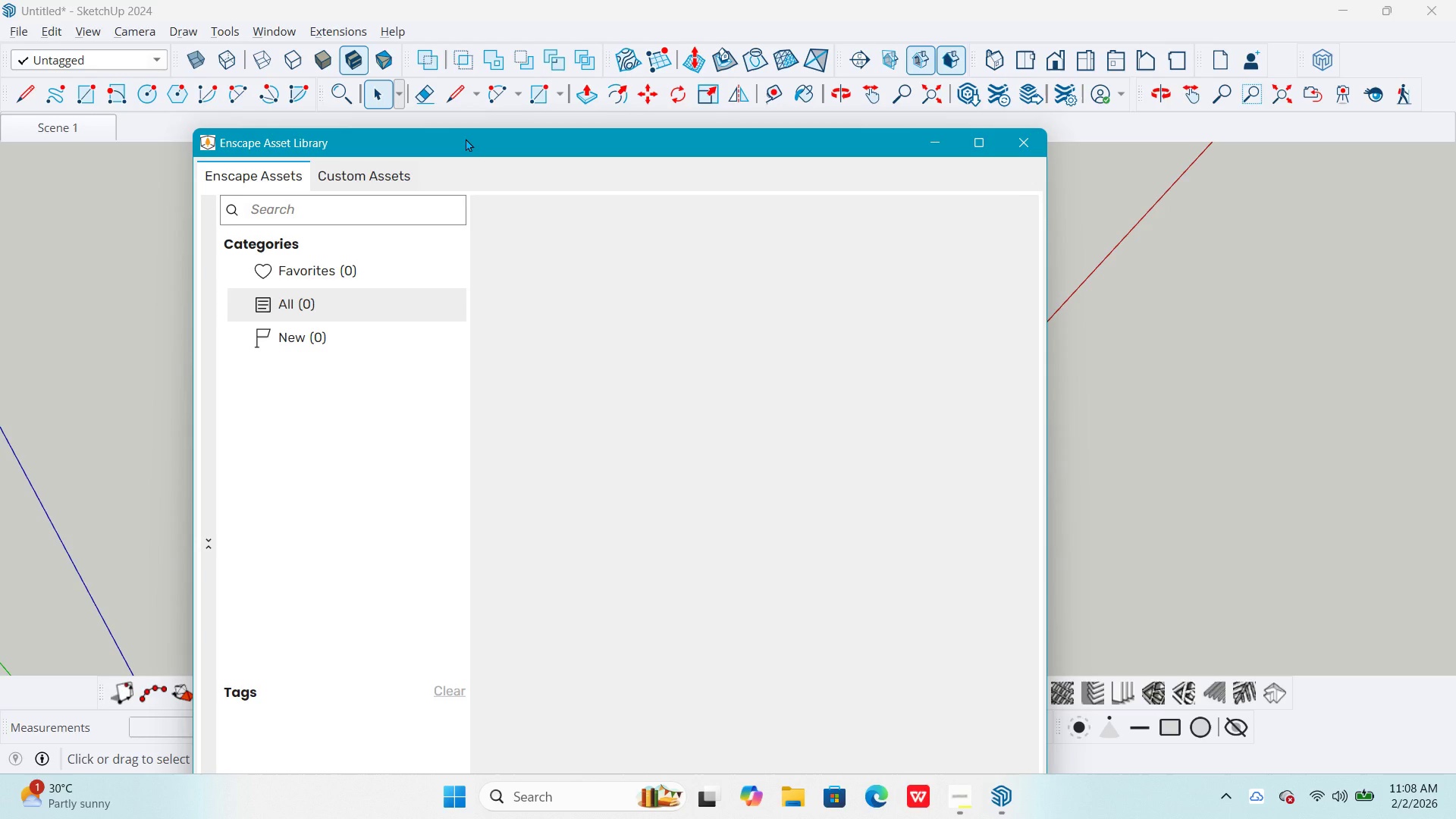 
wait(8.61)
 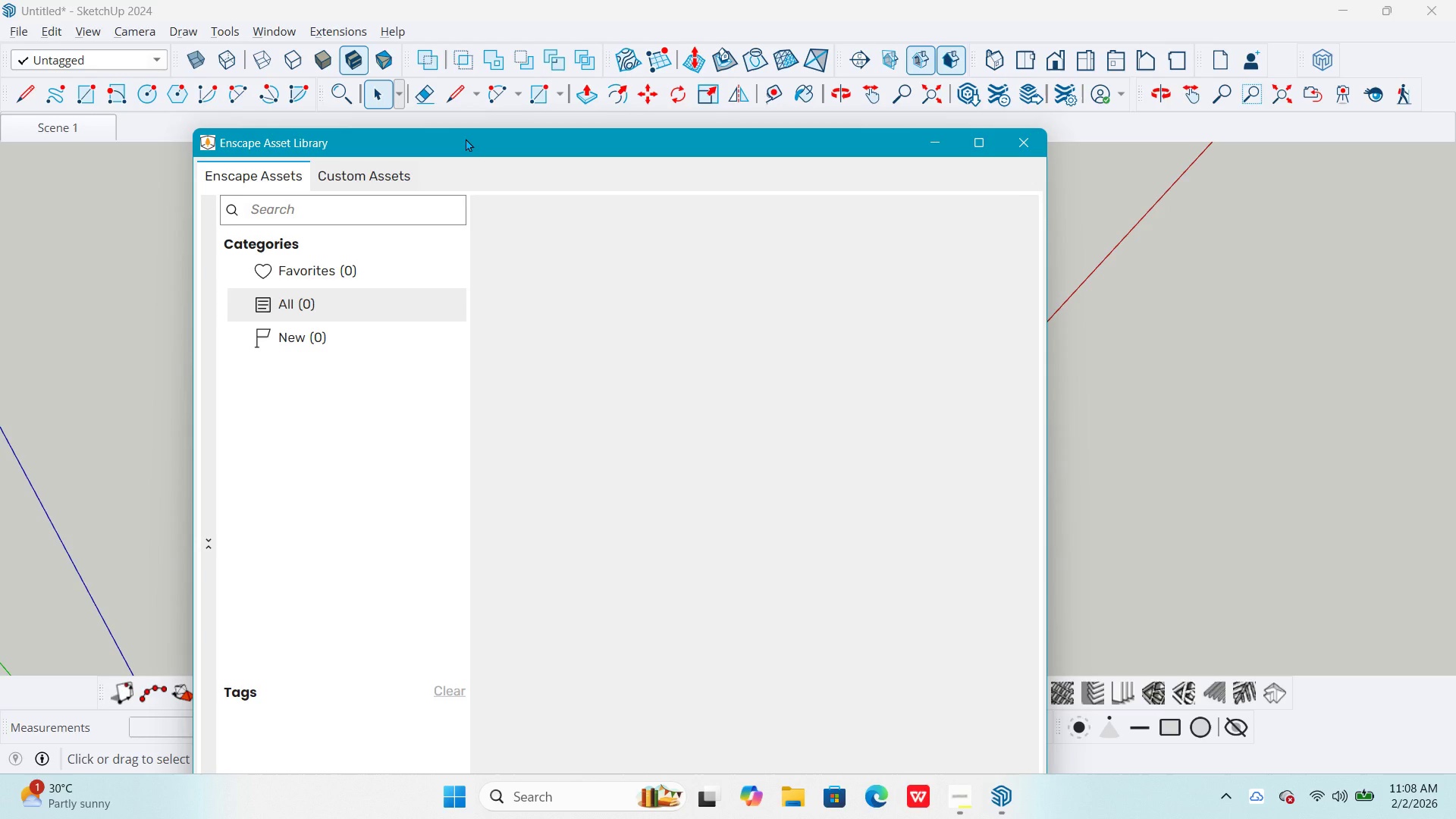 
left_click([334, 328])
 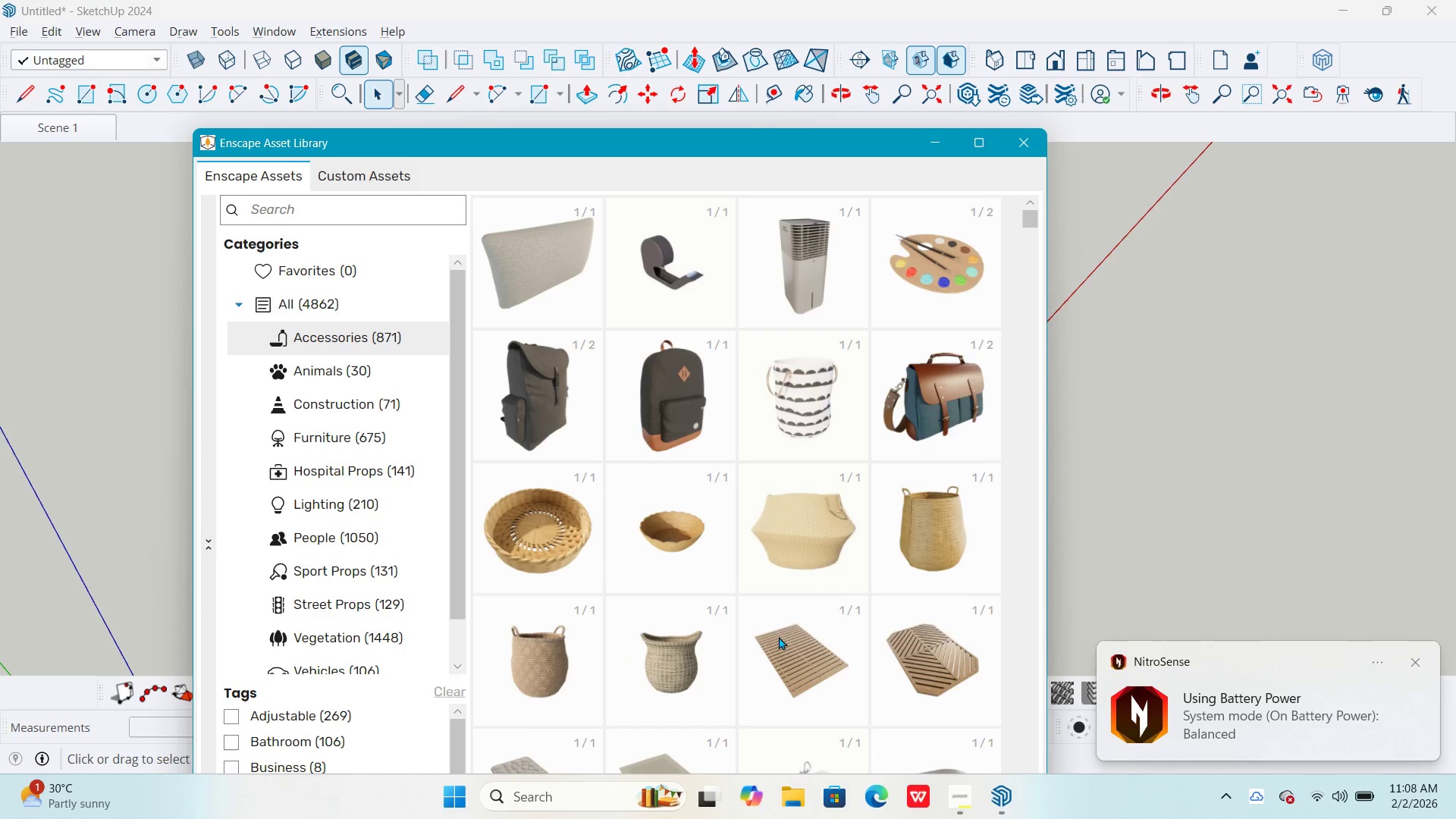 
wait(6.17)
 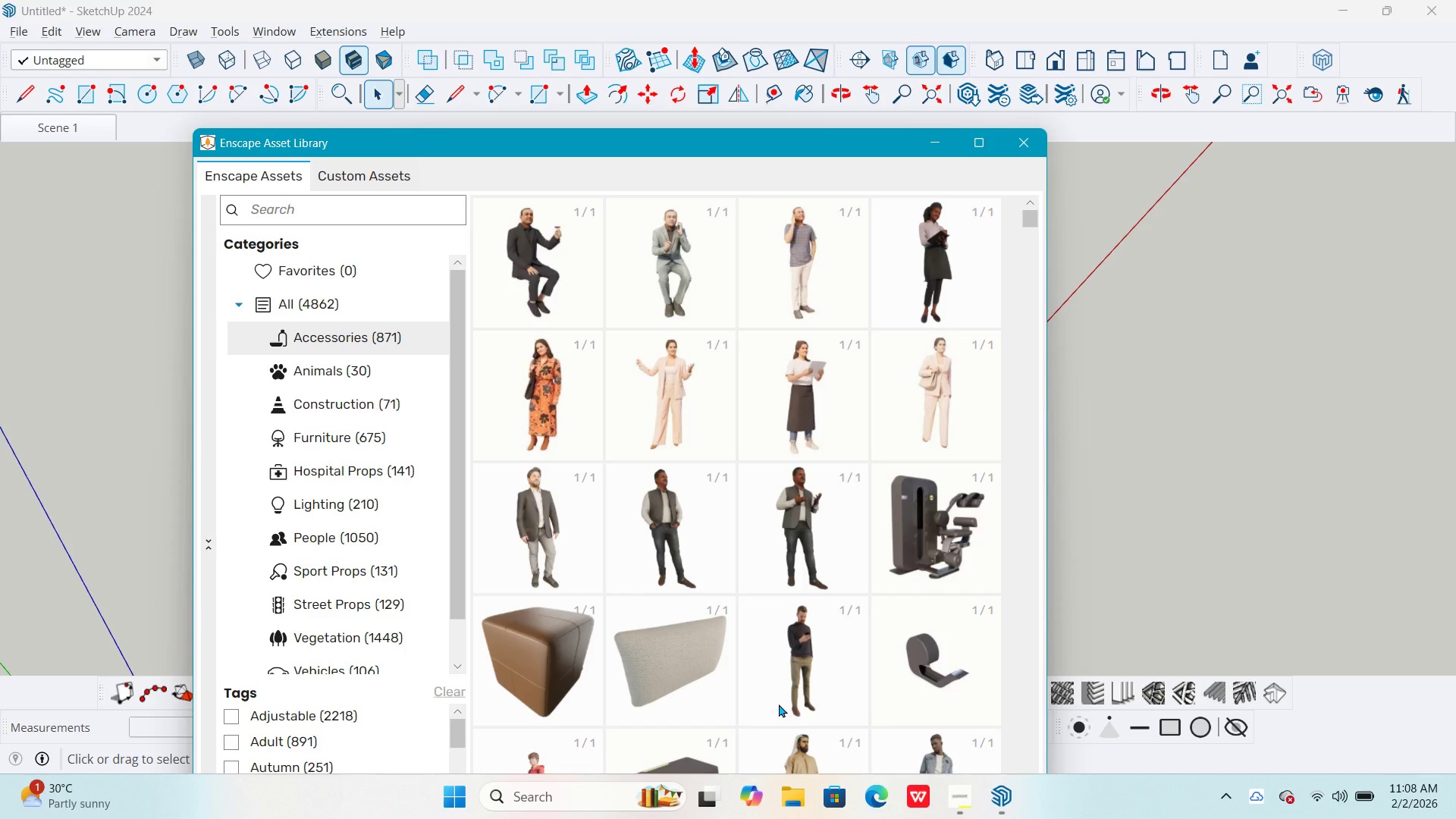 
left_click([979, 692])